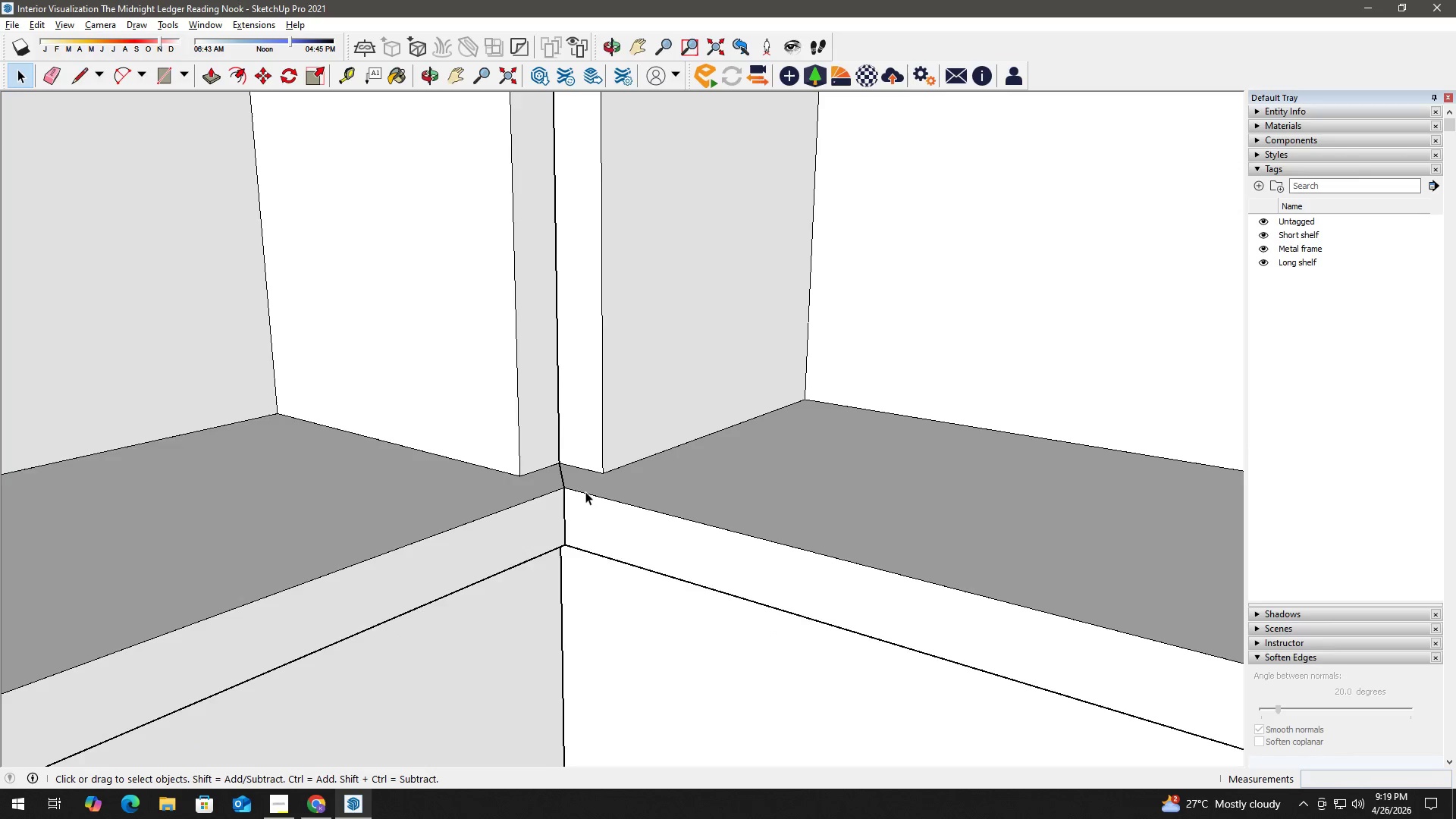 
key(Escape)
 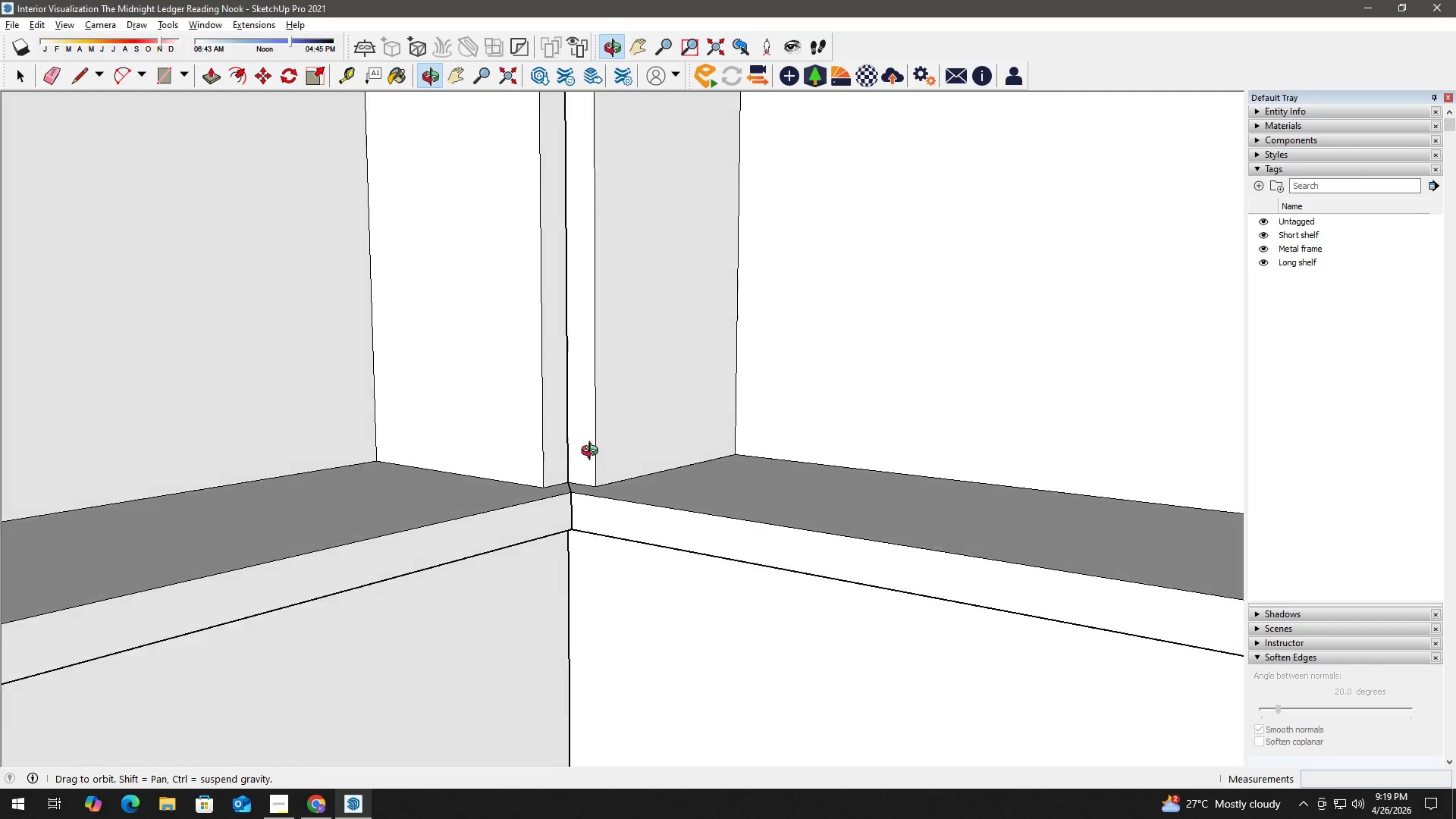 
scroll: coordinate [678, 374], scroll_direction: down, amount: 24.0
 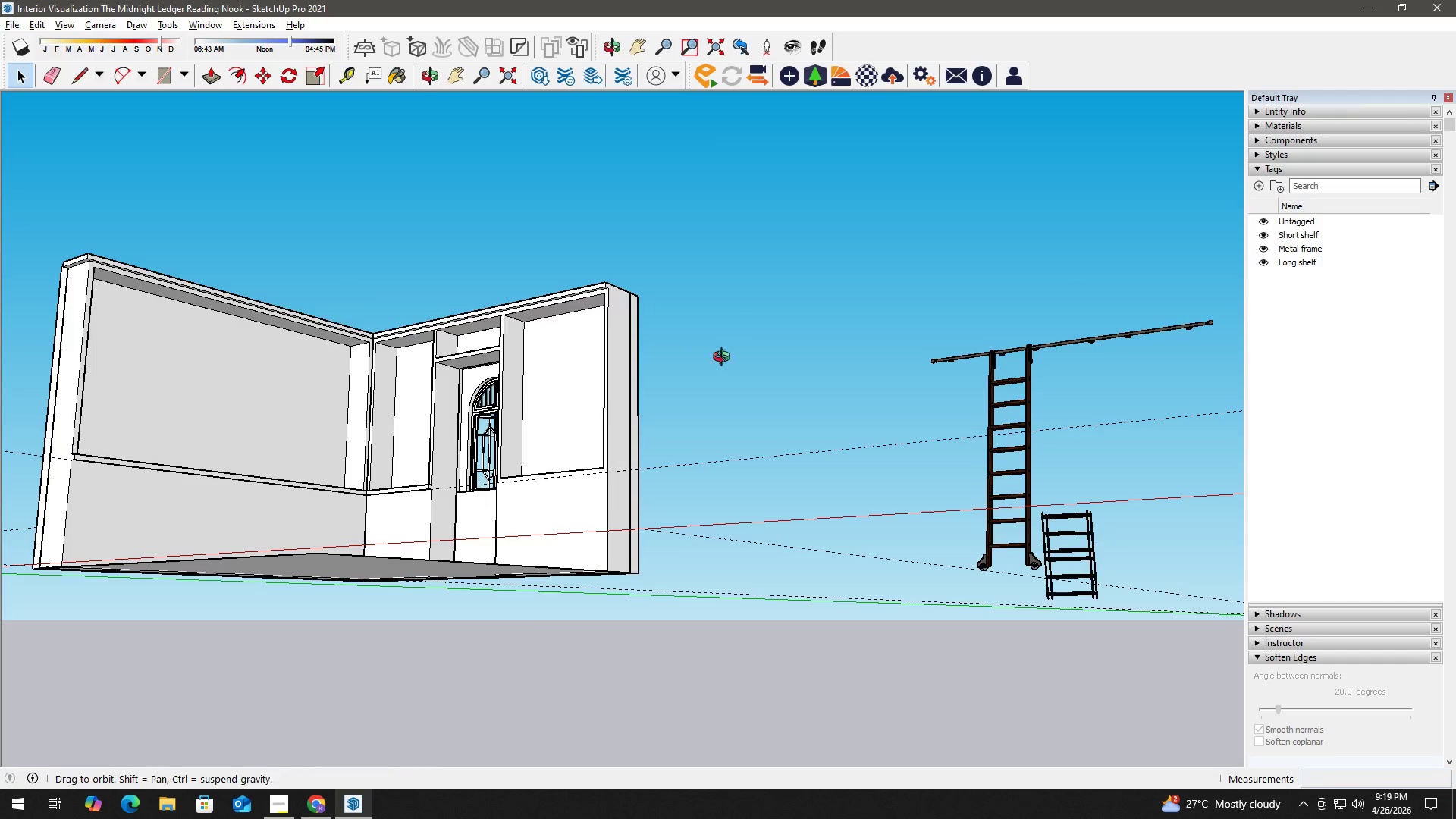 
scroll: coordinate [444, 411], scroll_direction: up, amount: 23.0
 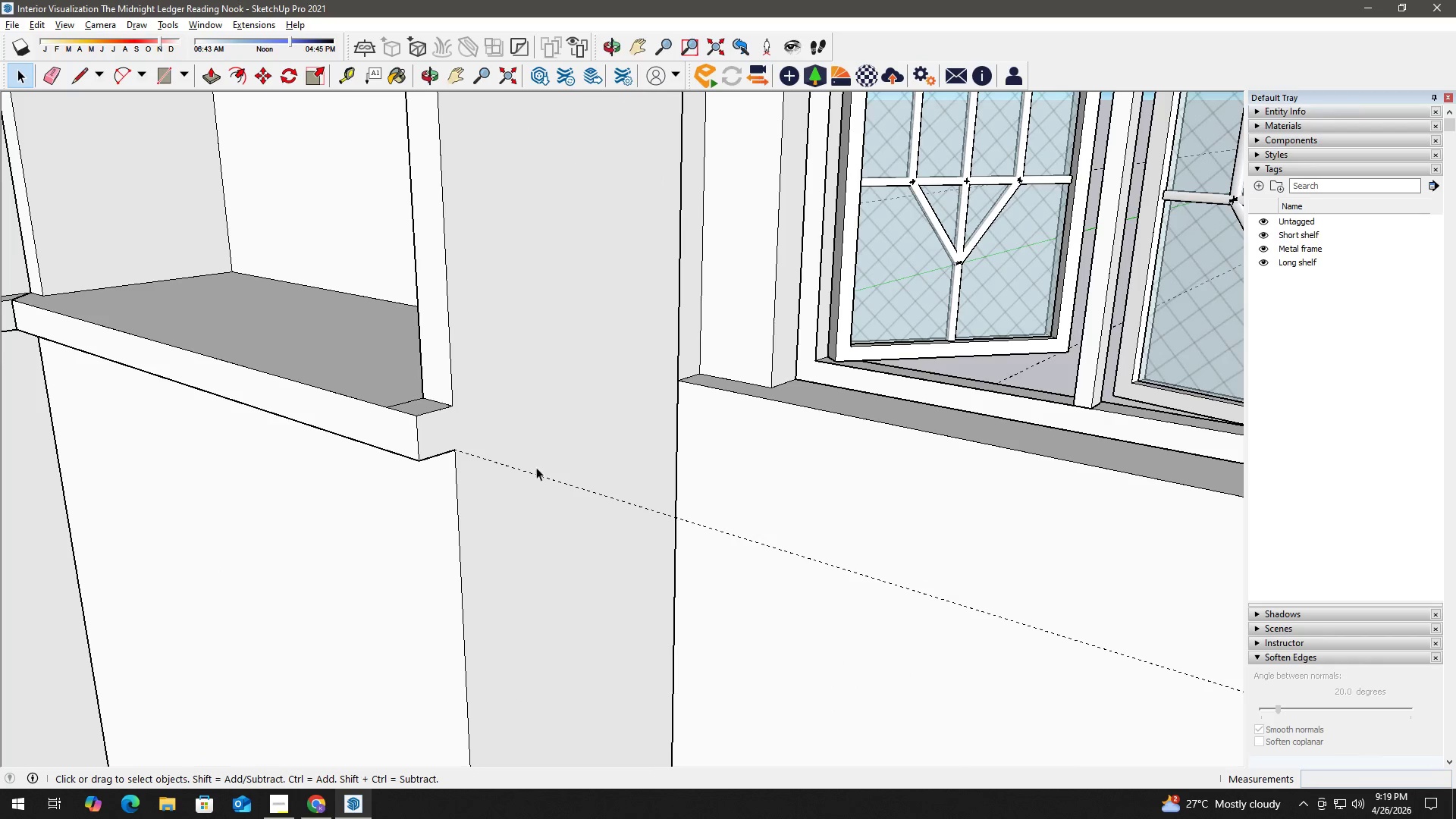 
key(E)
 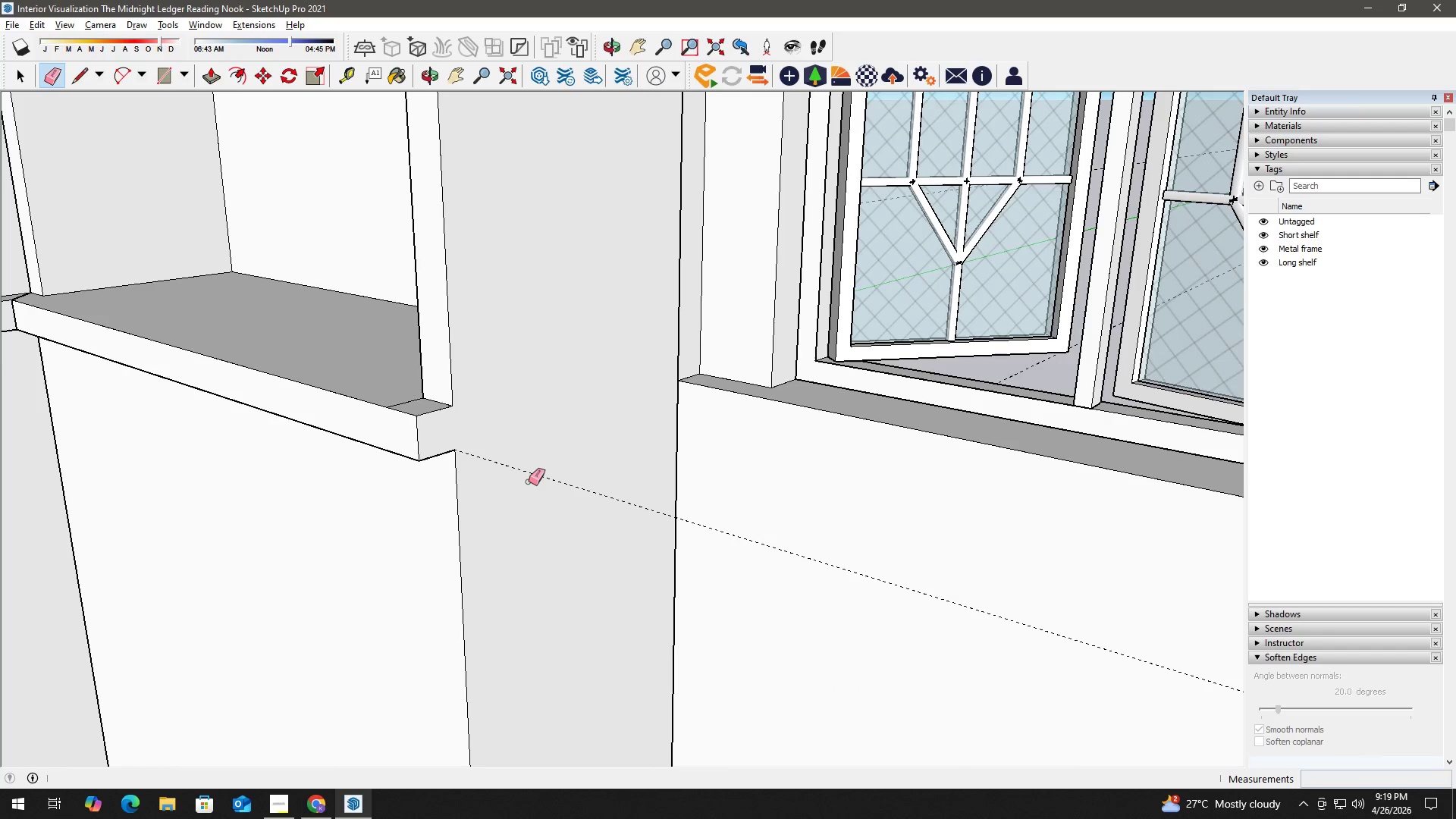 
left_click_drag(start_coordinate=[529, 478], to_coordinate=[529, 468])
 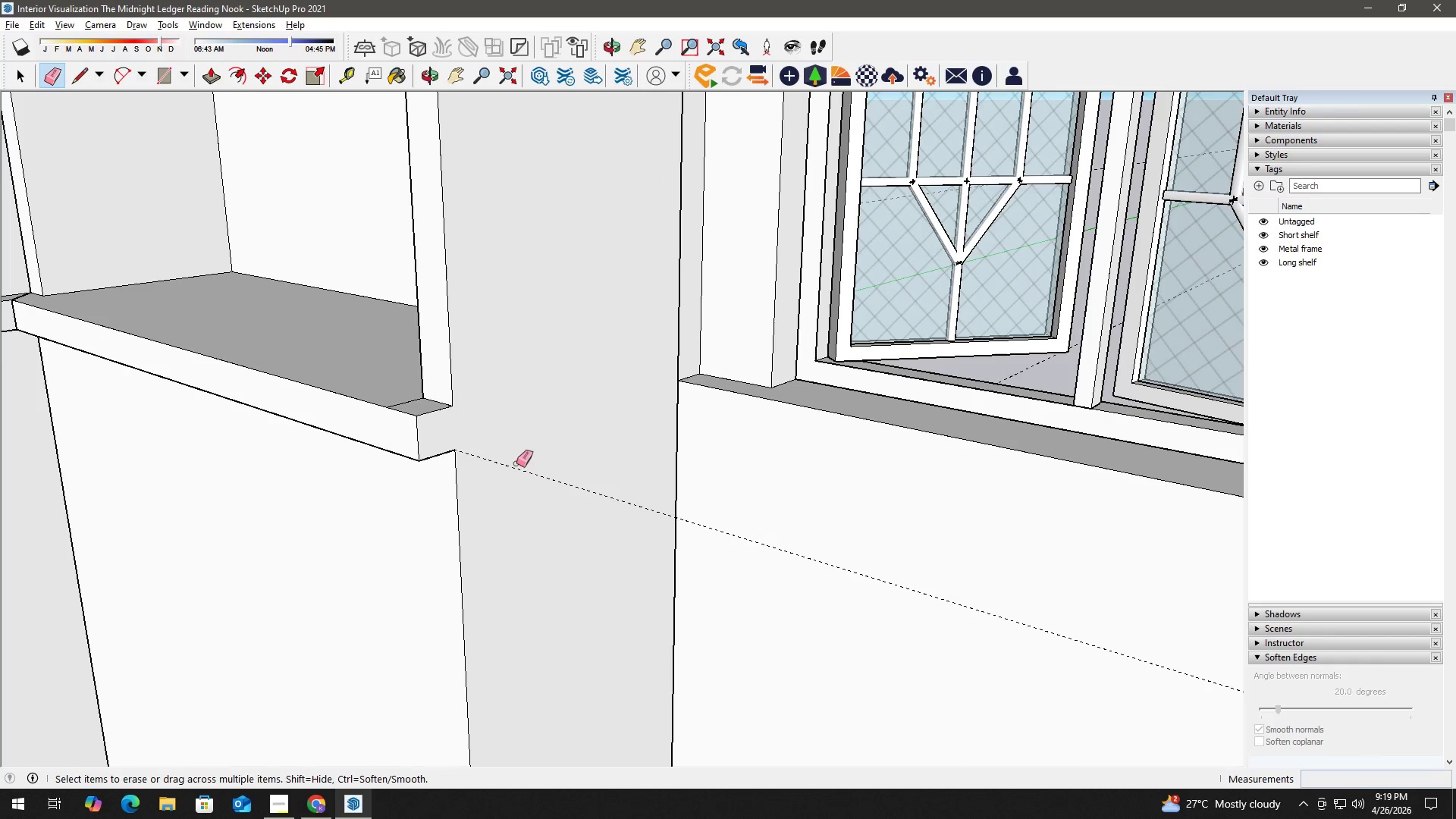 
key(Space)
 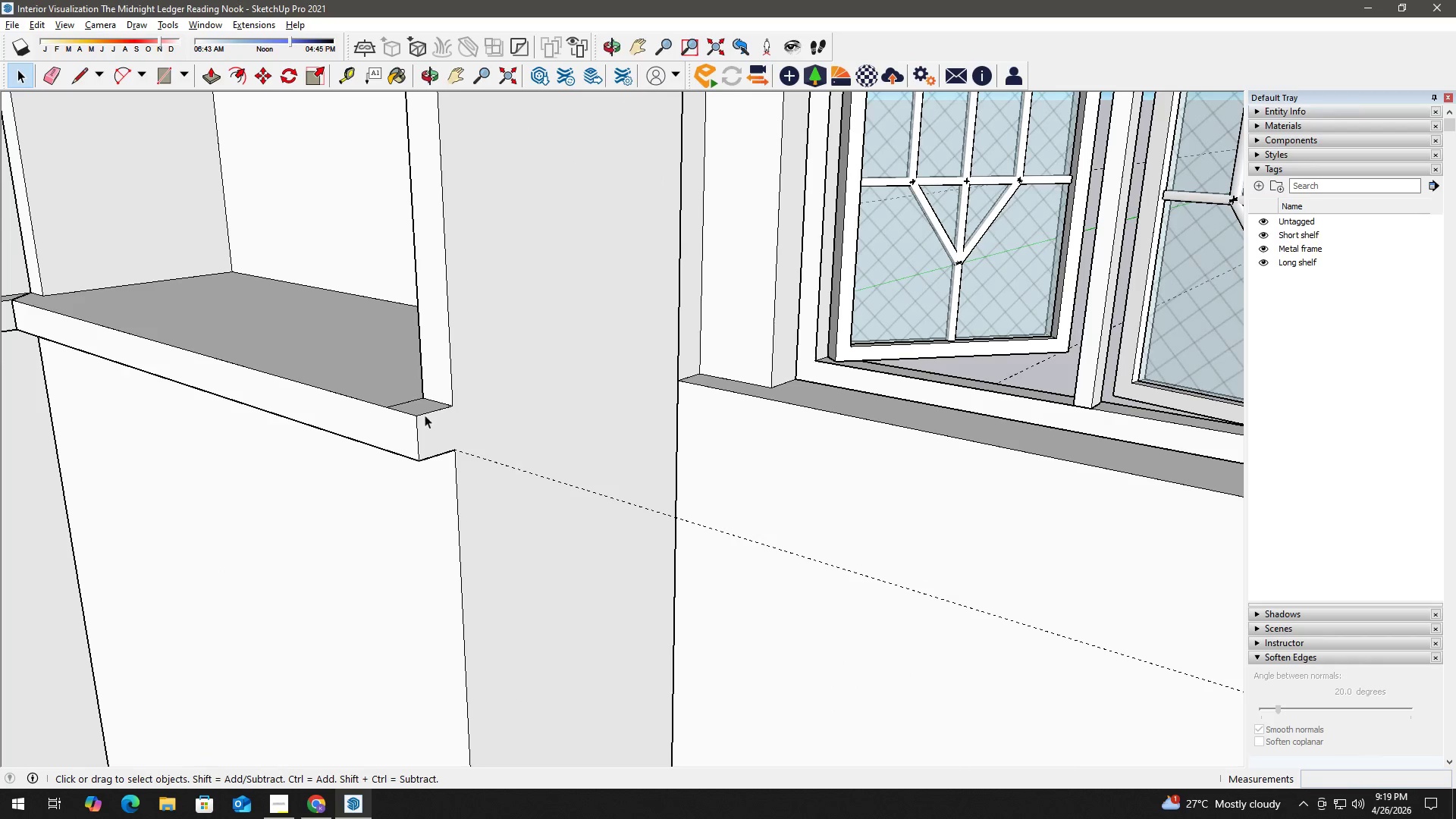 
double_click([423, 406])
 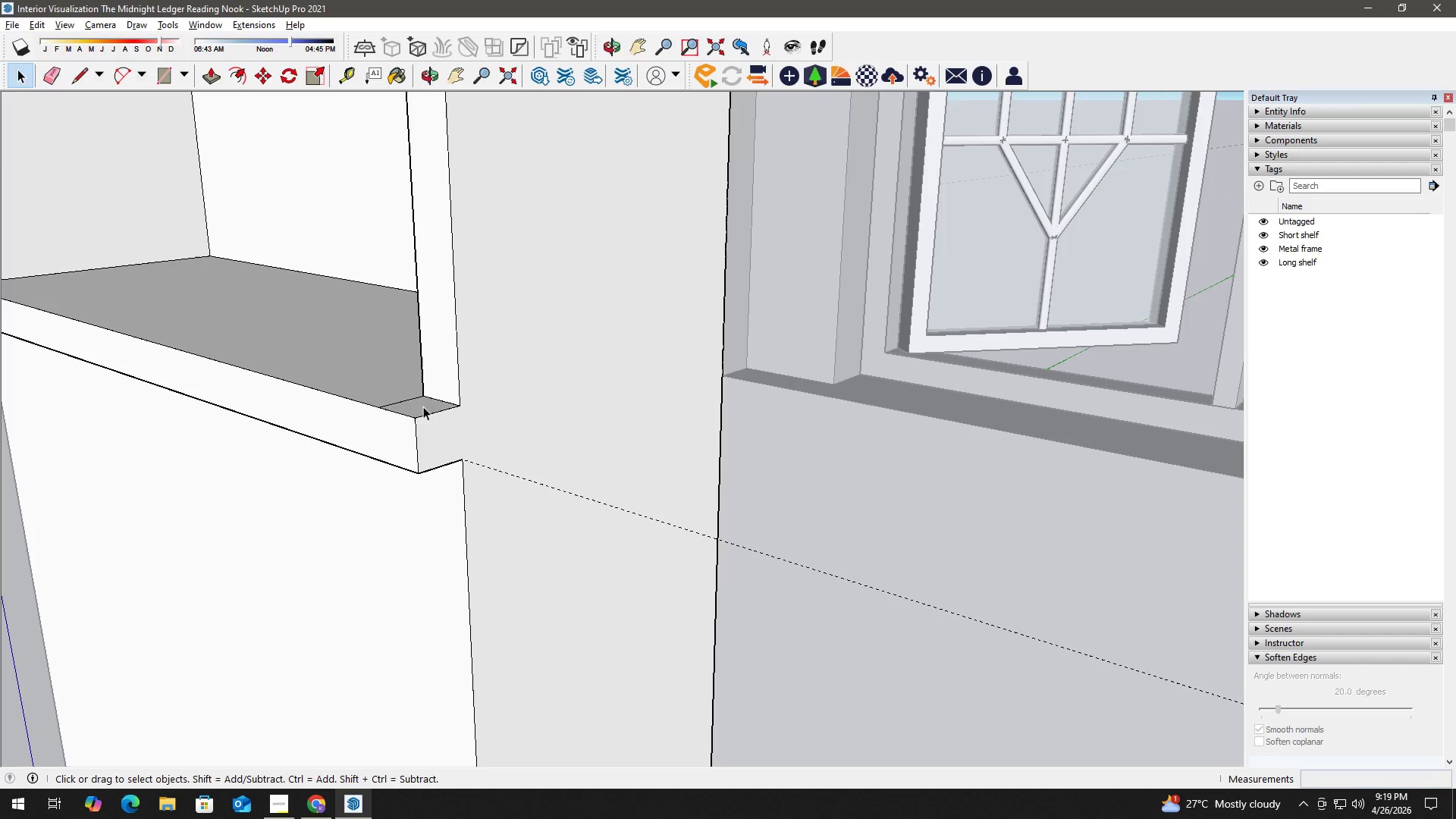 
scroll: coordinate [423, 407], scroll_direction: up, amount: 2.0
 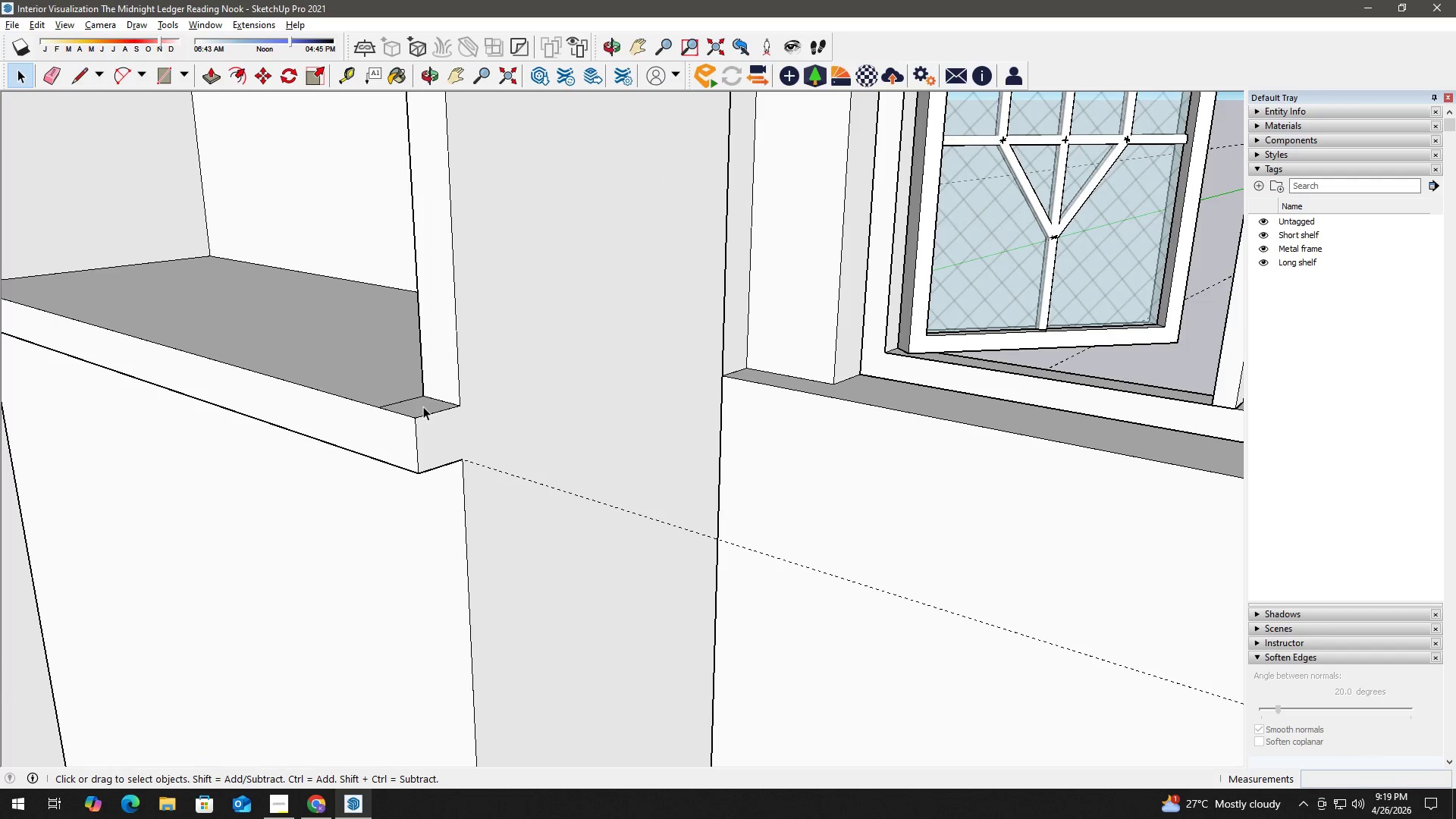 
key(E)
 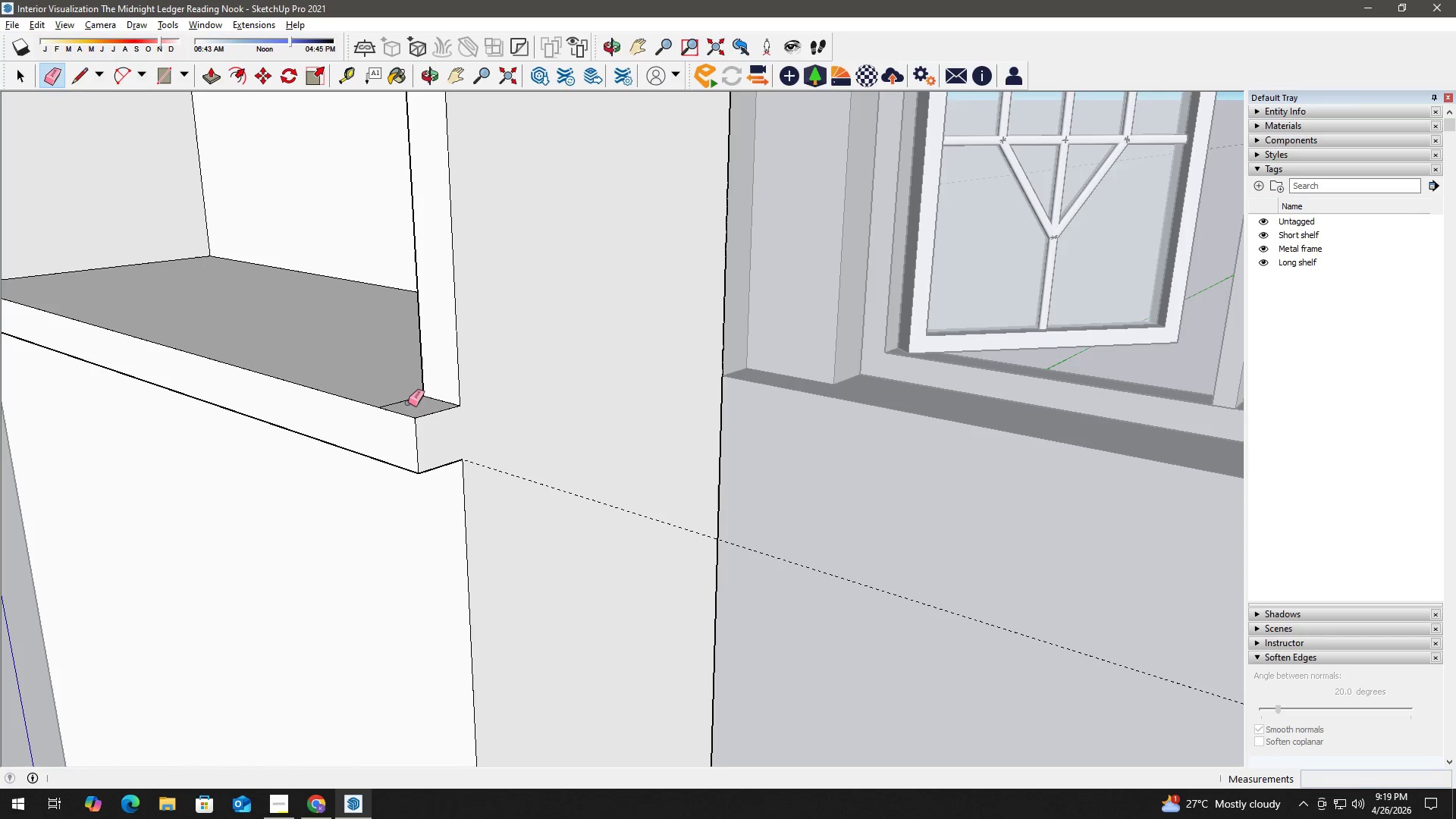 
left_click_drag(start_coordinate=[408, 403], to_coordinate=[399, 394])
 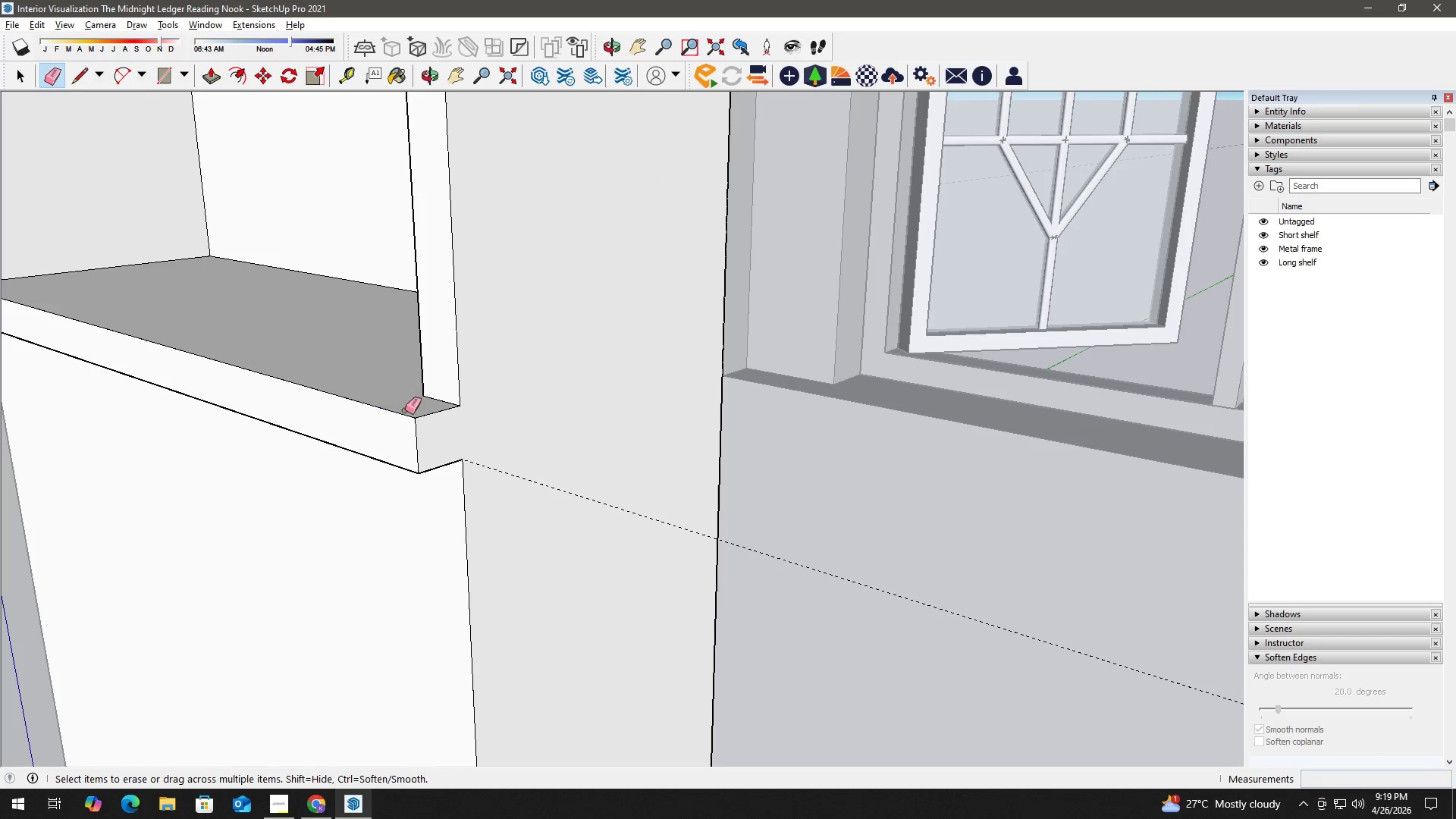 
key(Space)
 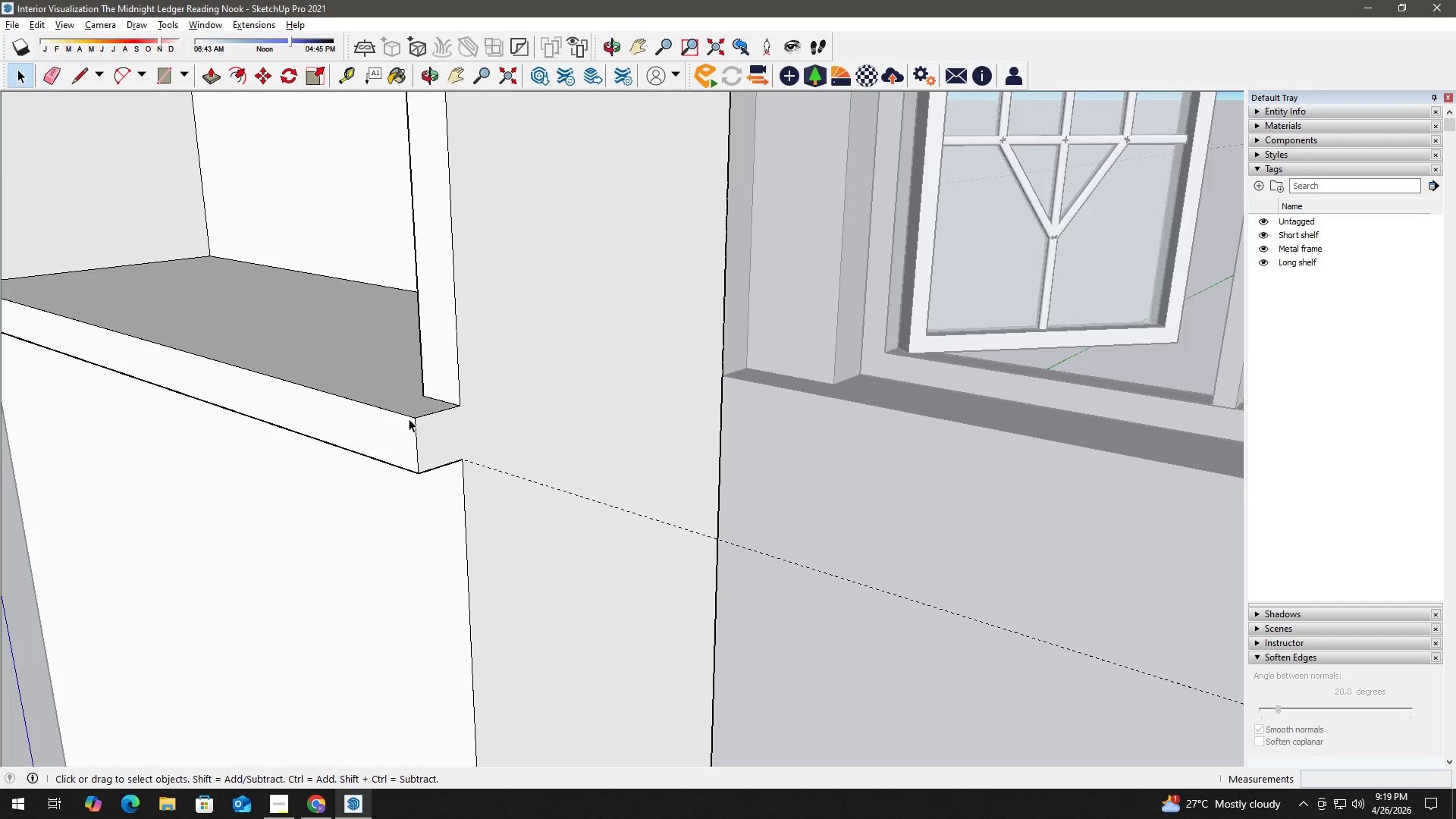 
key(Escape)
 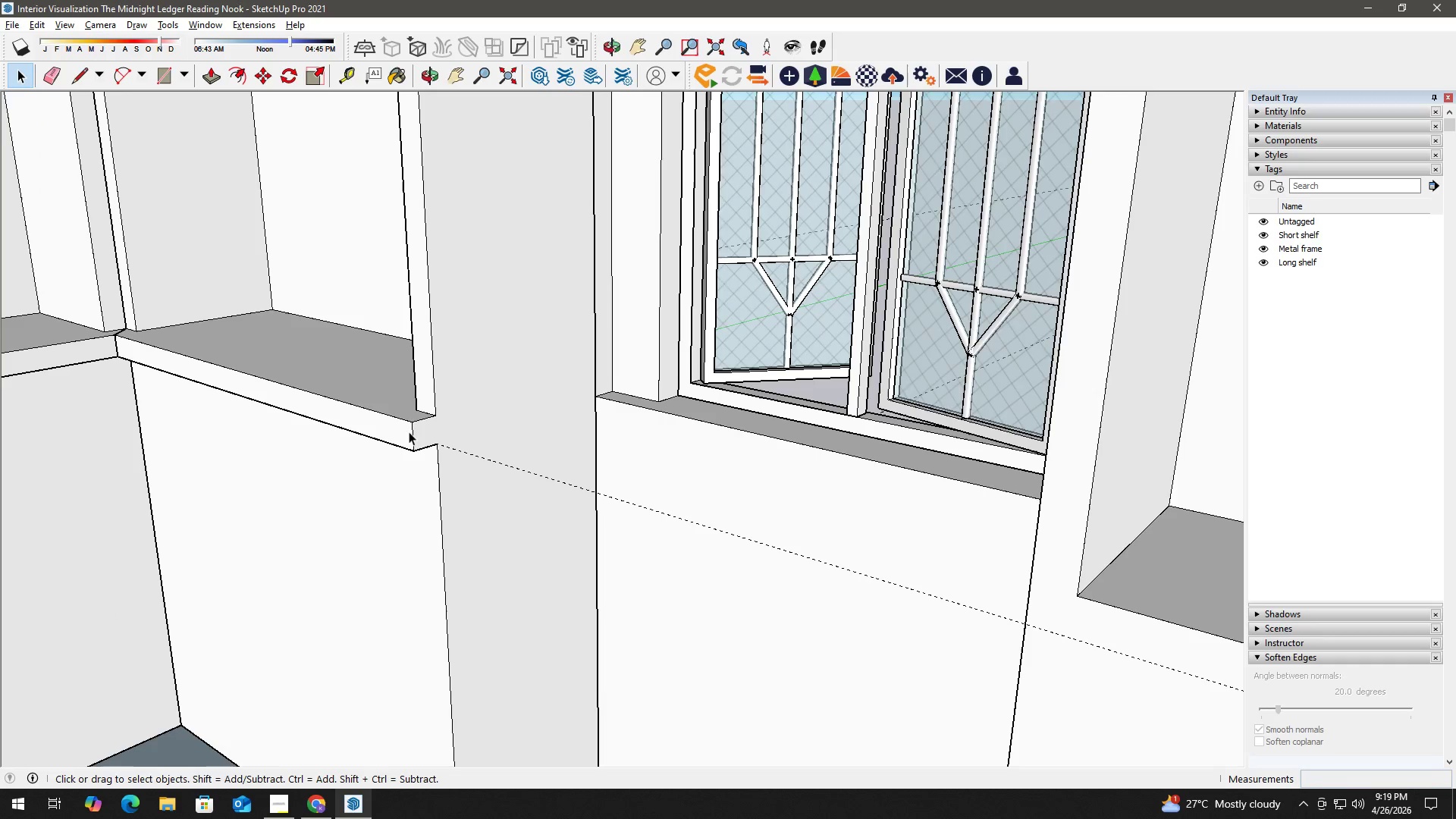 
key(Escape)
 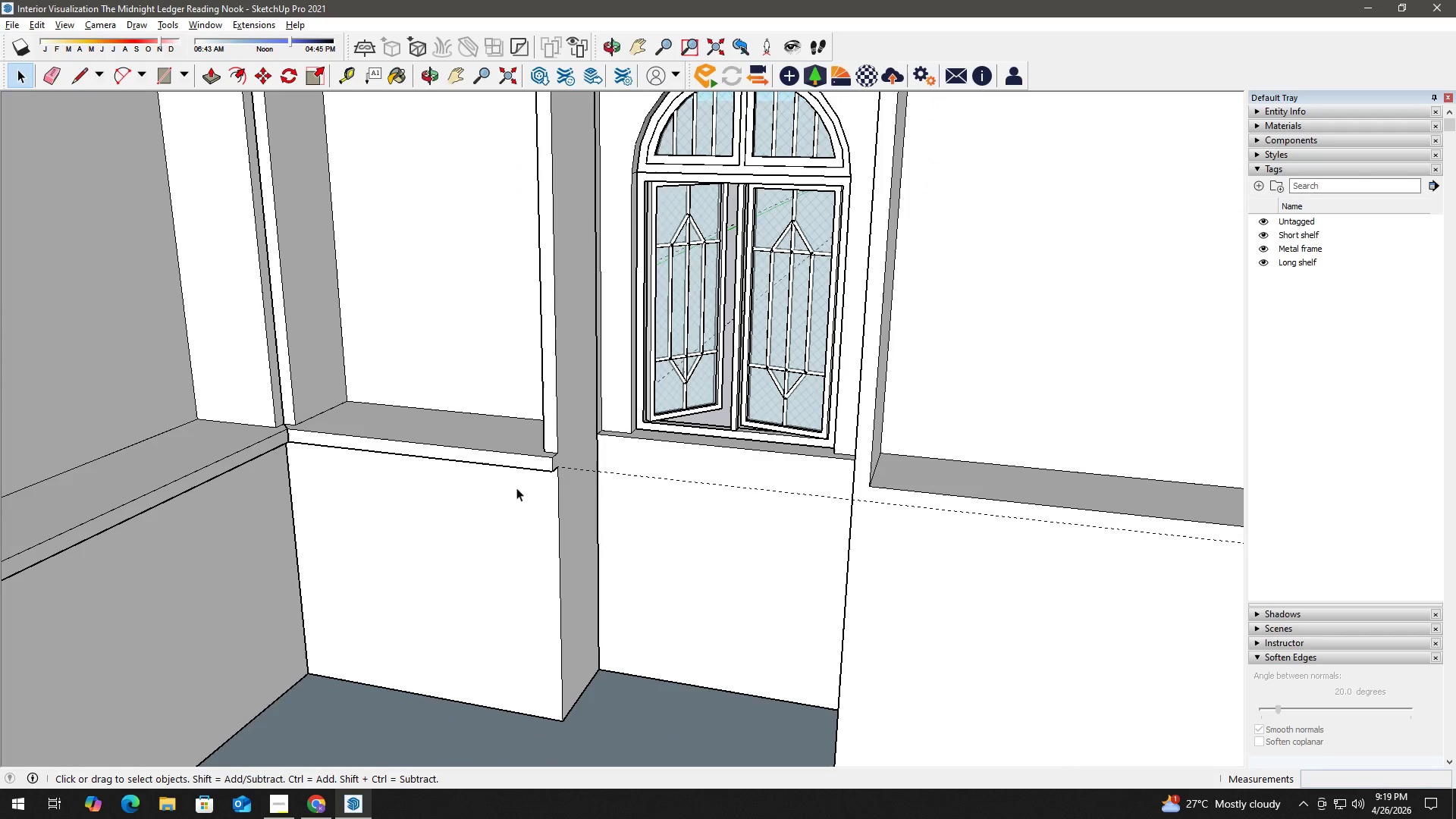 
key(H)
 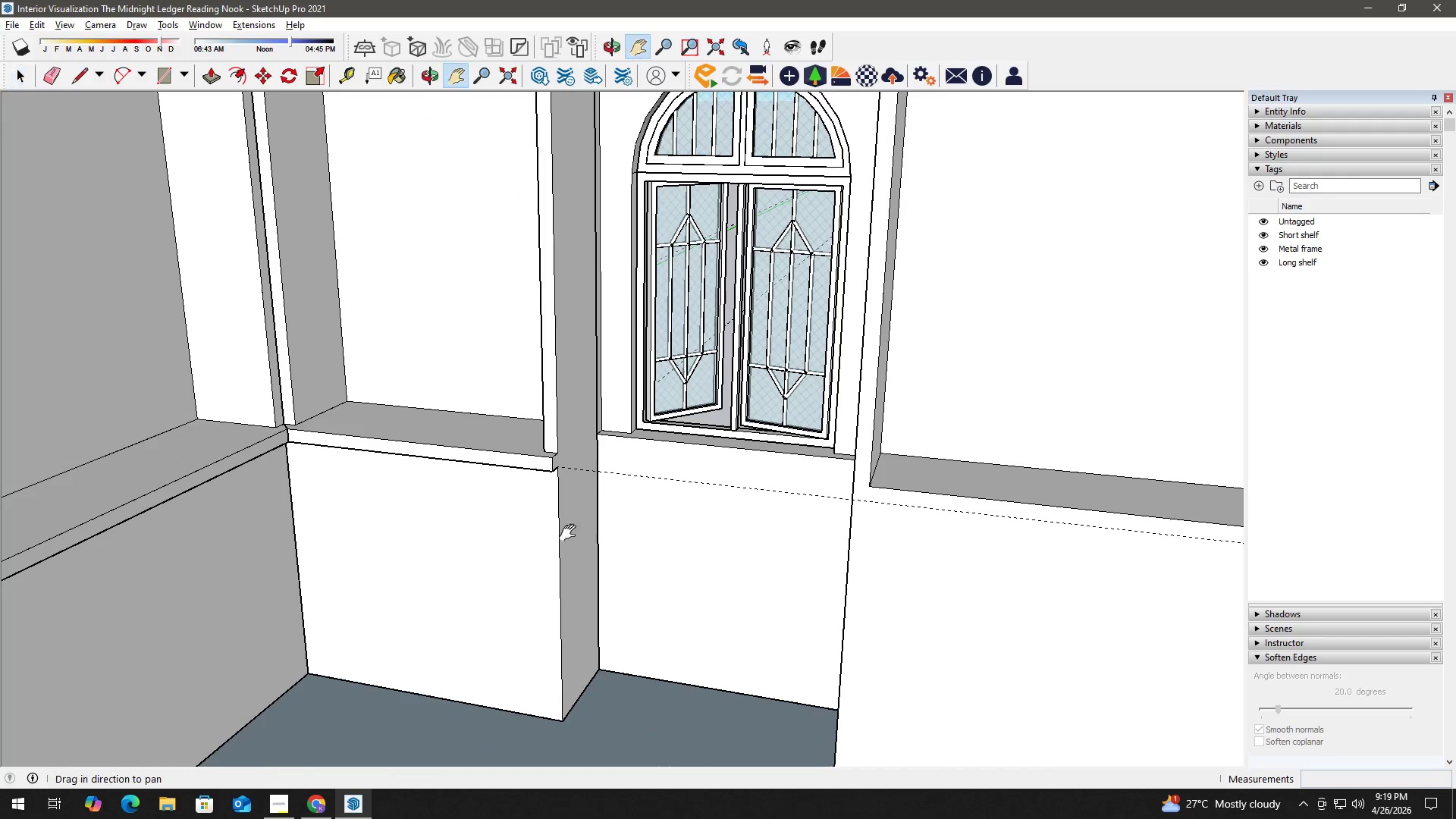 
left_click_drag(start_coordinate=[570, 535], to_coordinate=[639, 447])
 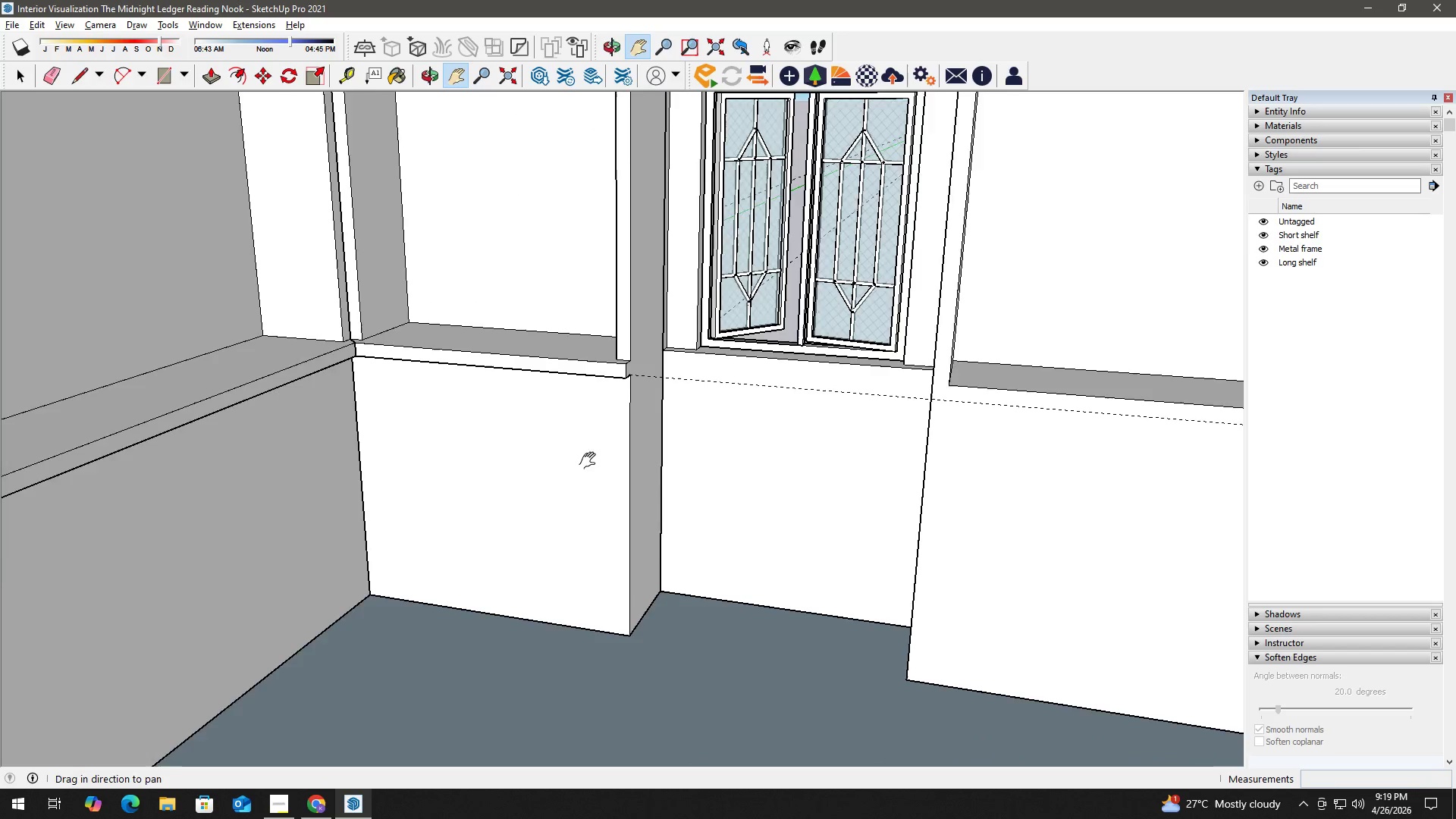 
scroll: coordinate [576, 473], scroll_direction: down, amount: 18.0
 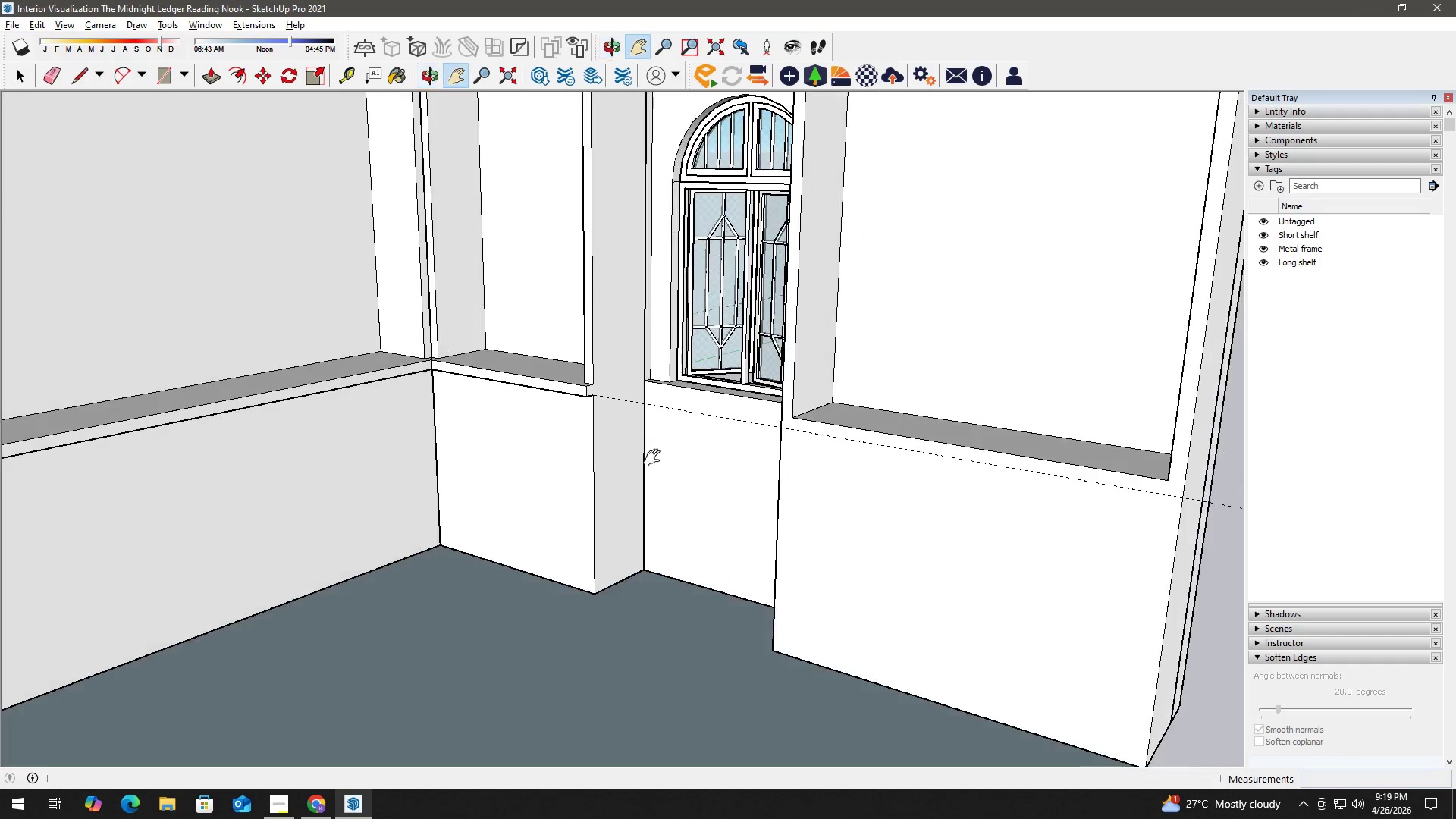 
key(Space)
 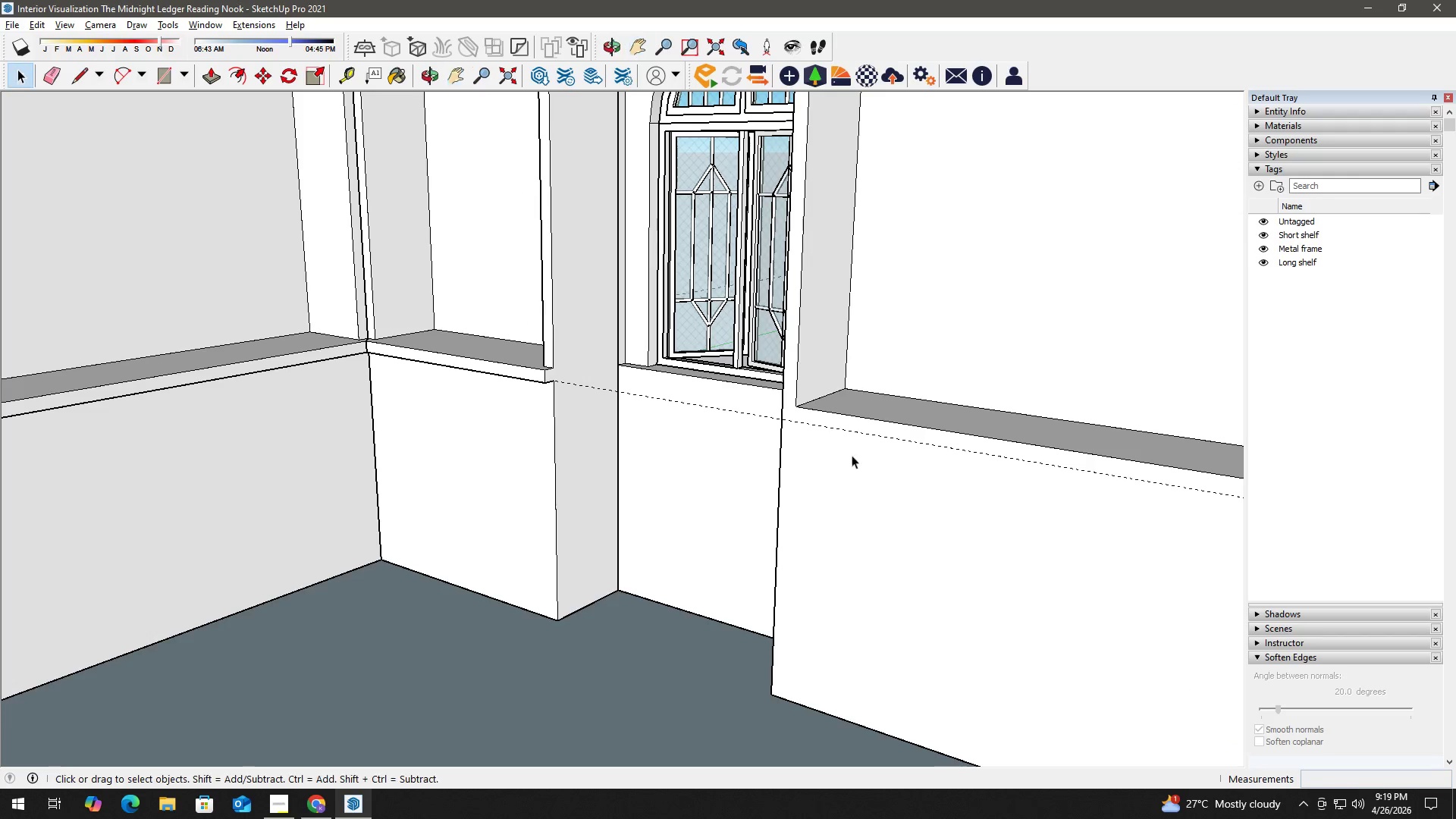 
left_click([862, 453])
 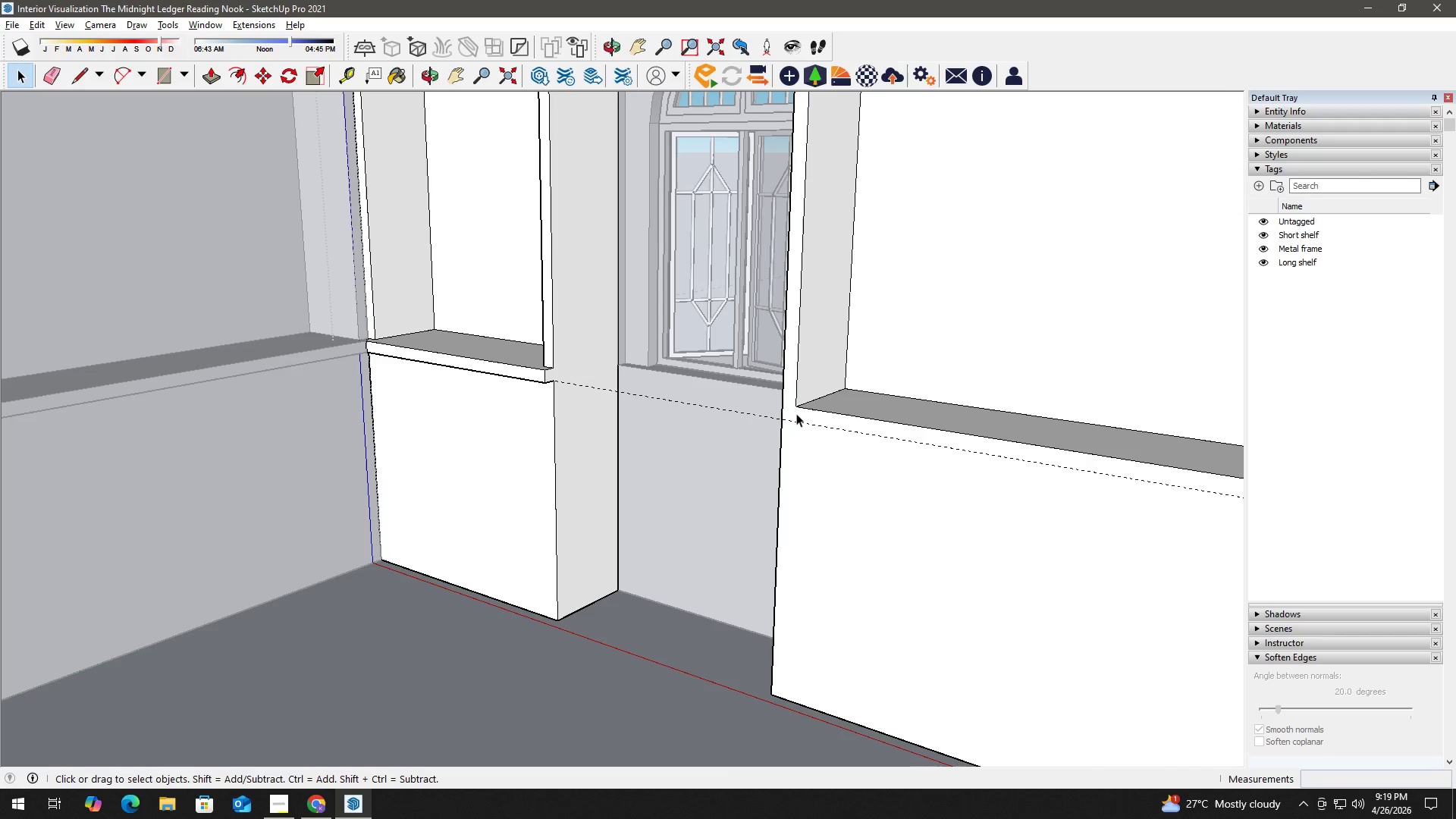 
scroll: coordinate [783, 461], scroll_direction: up, amount: 2.0
 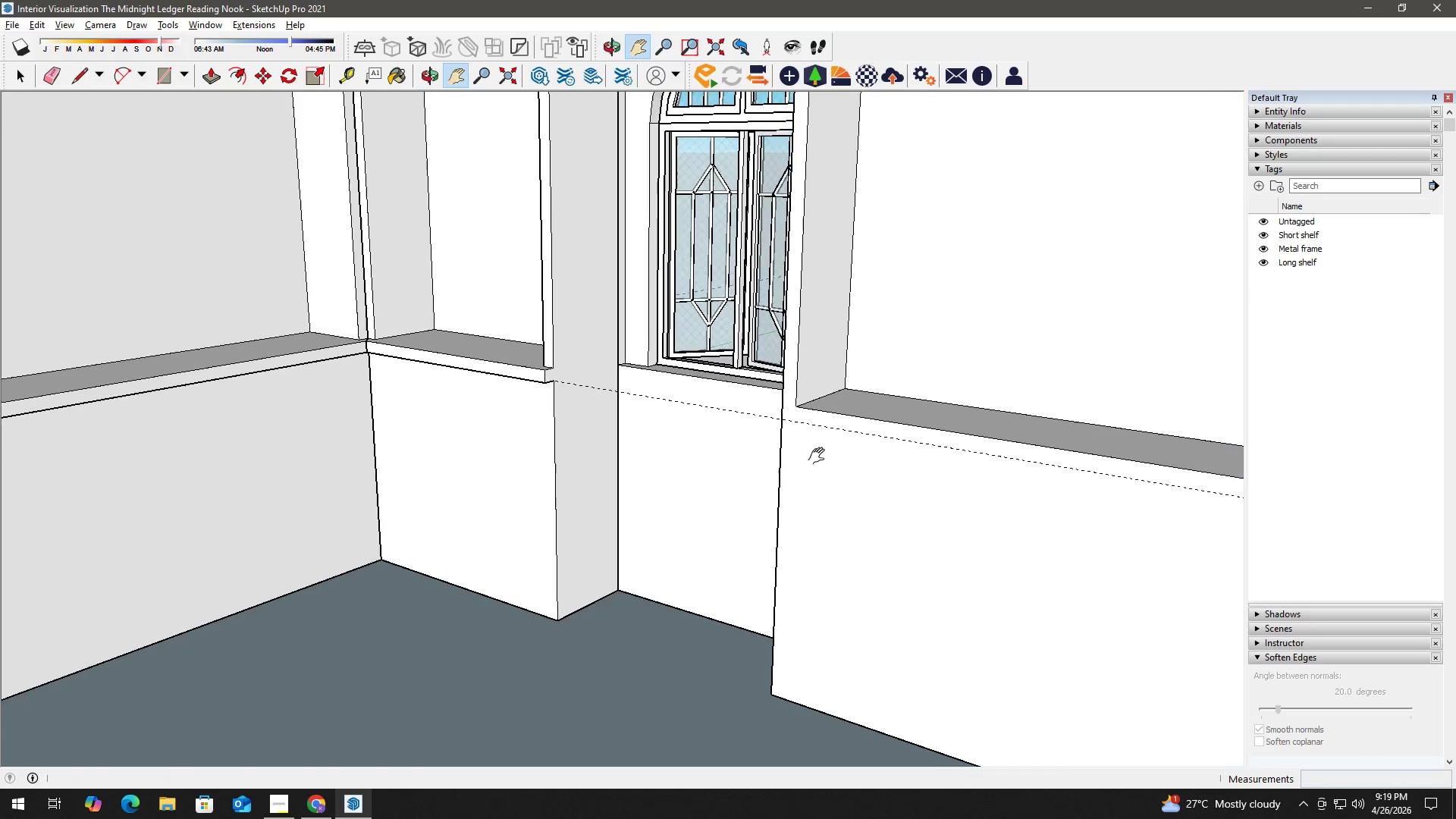 
key(Space)
 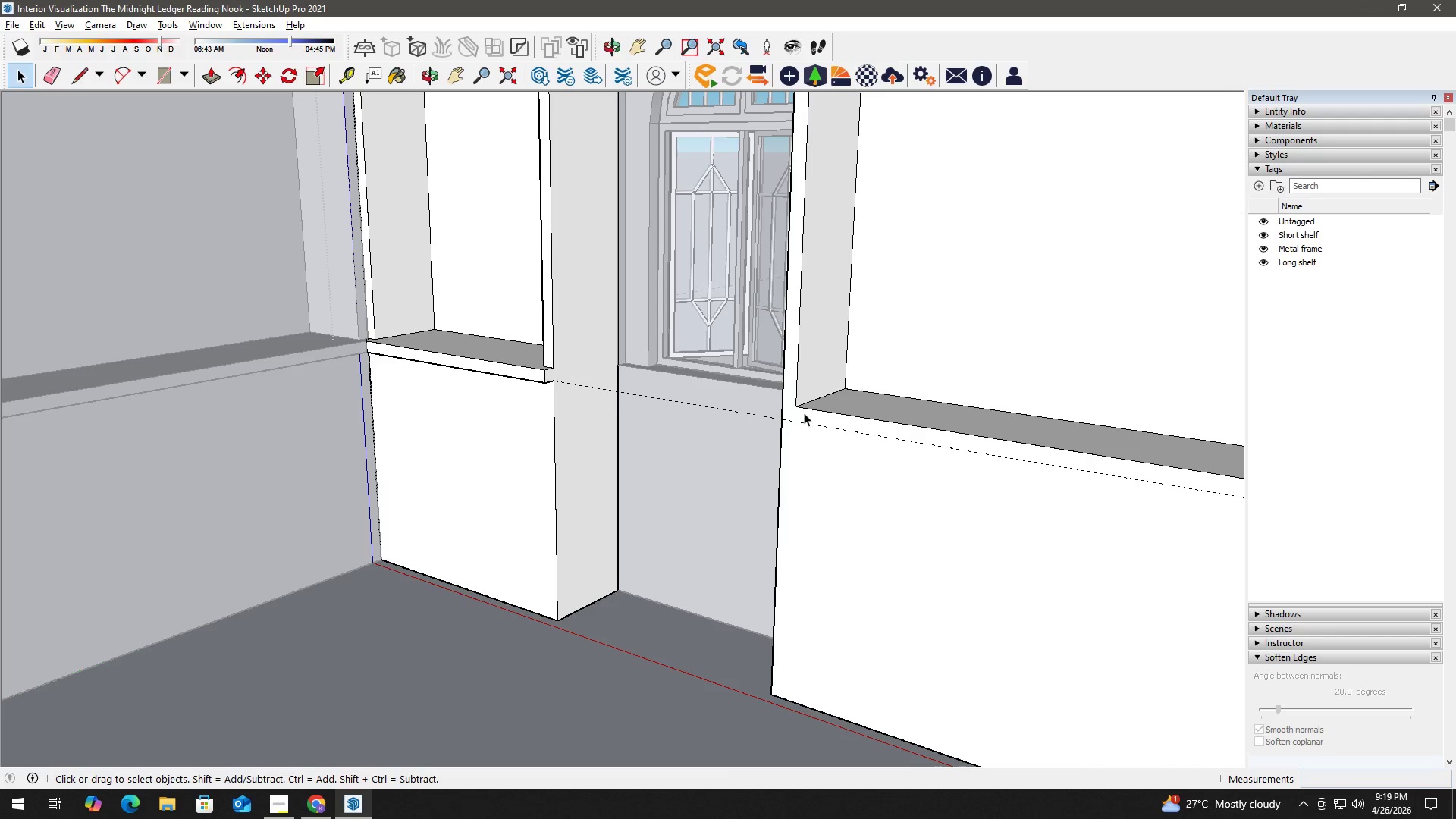 
key(T)
 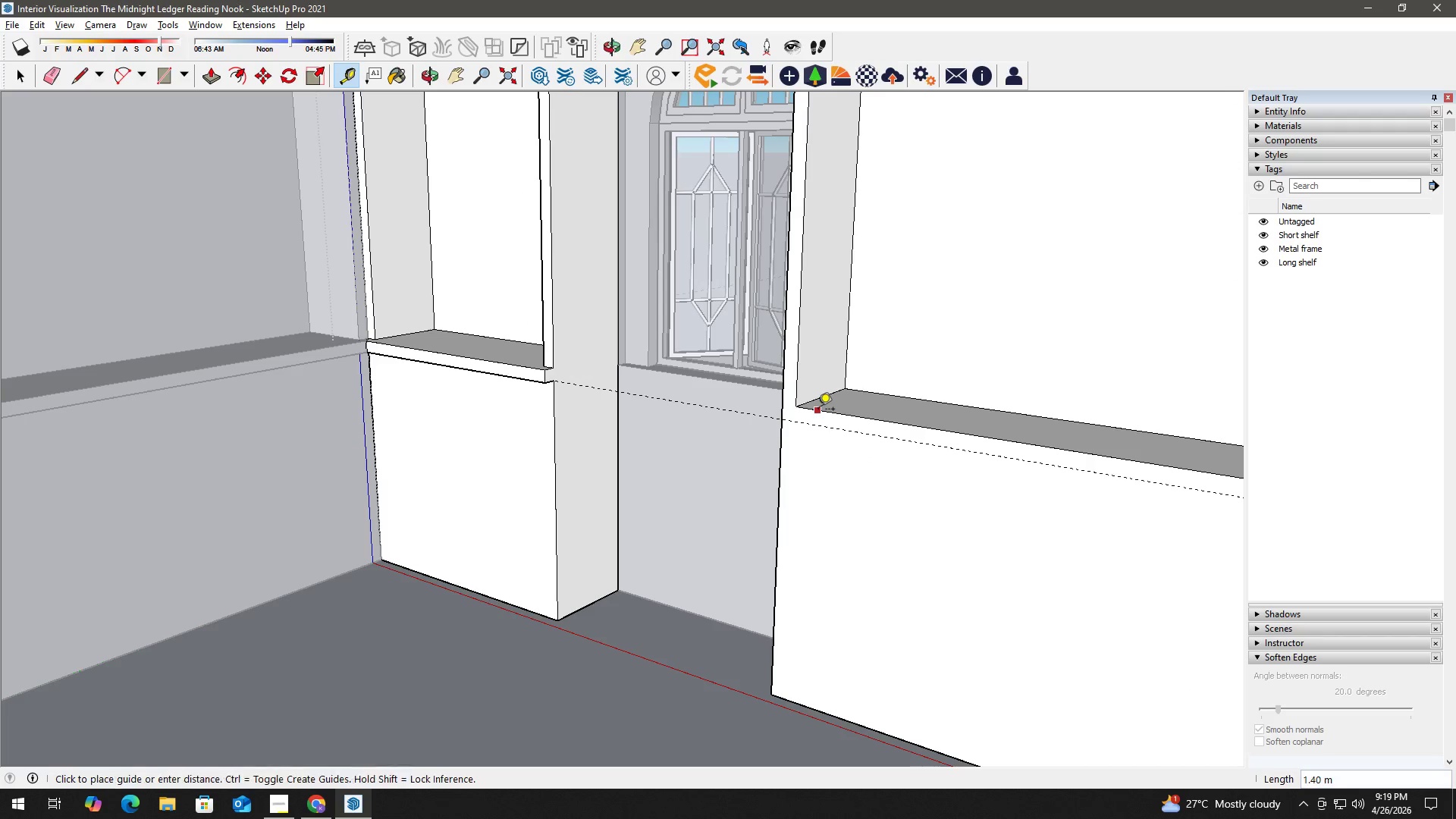 
double_click([818, 410])
 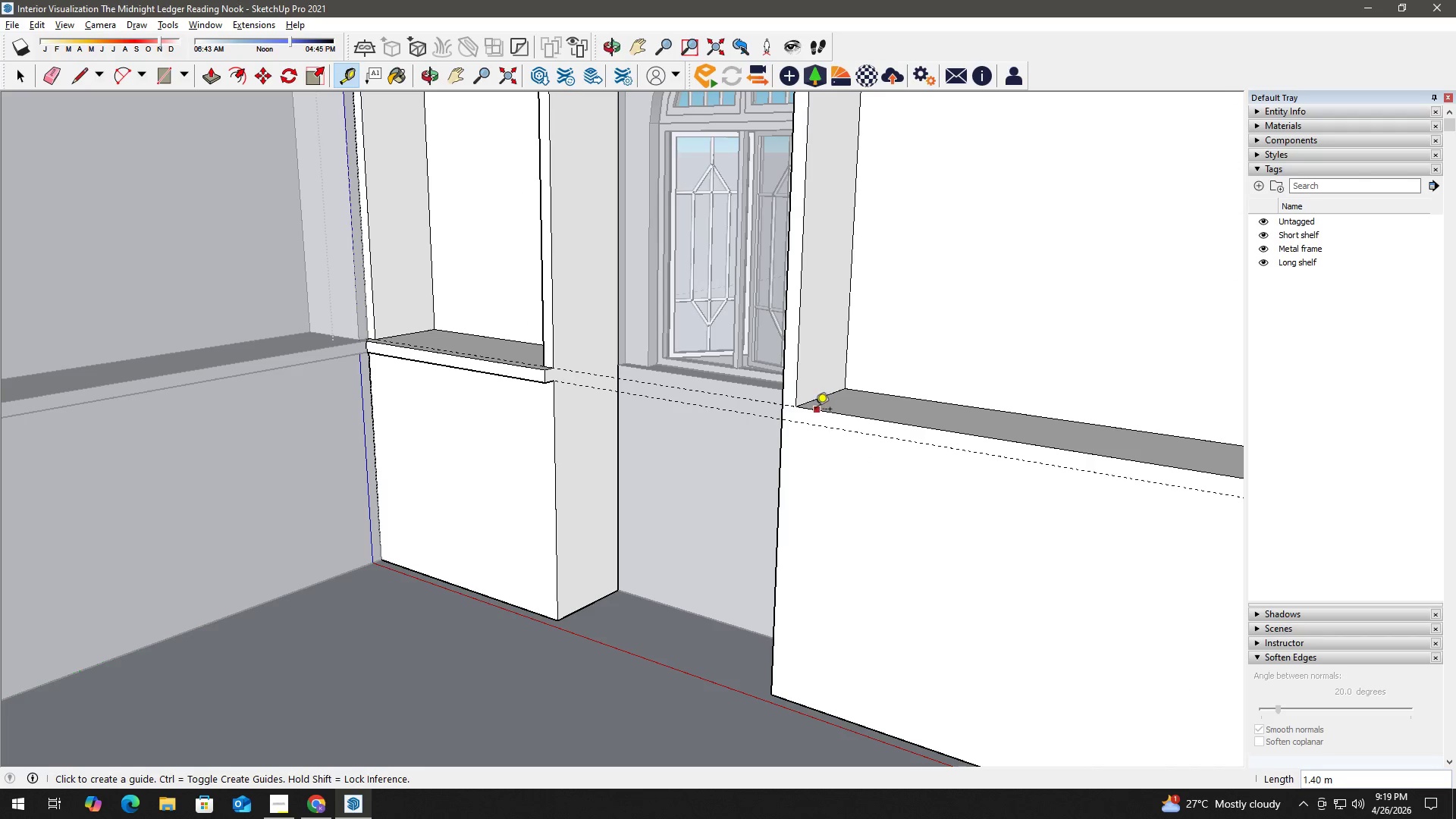 
key(Space)
 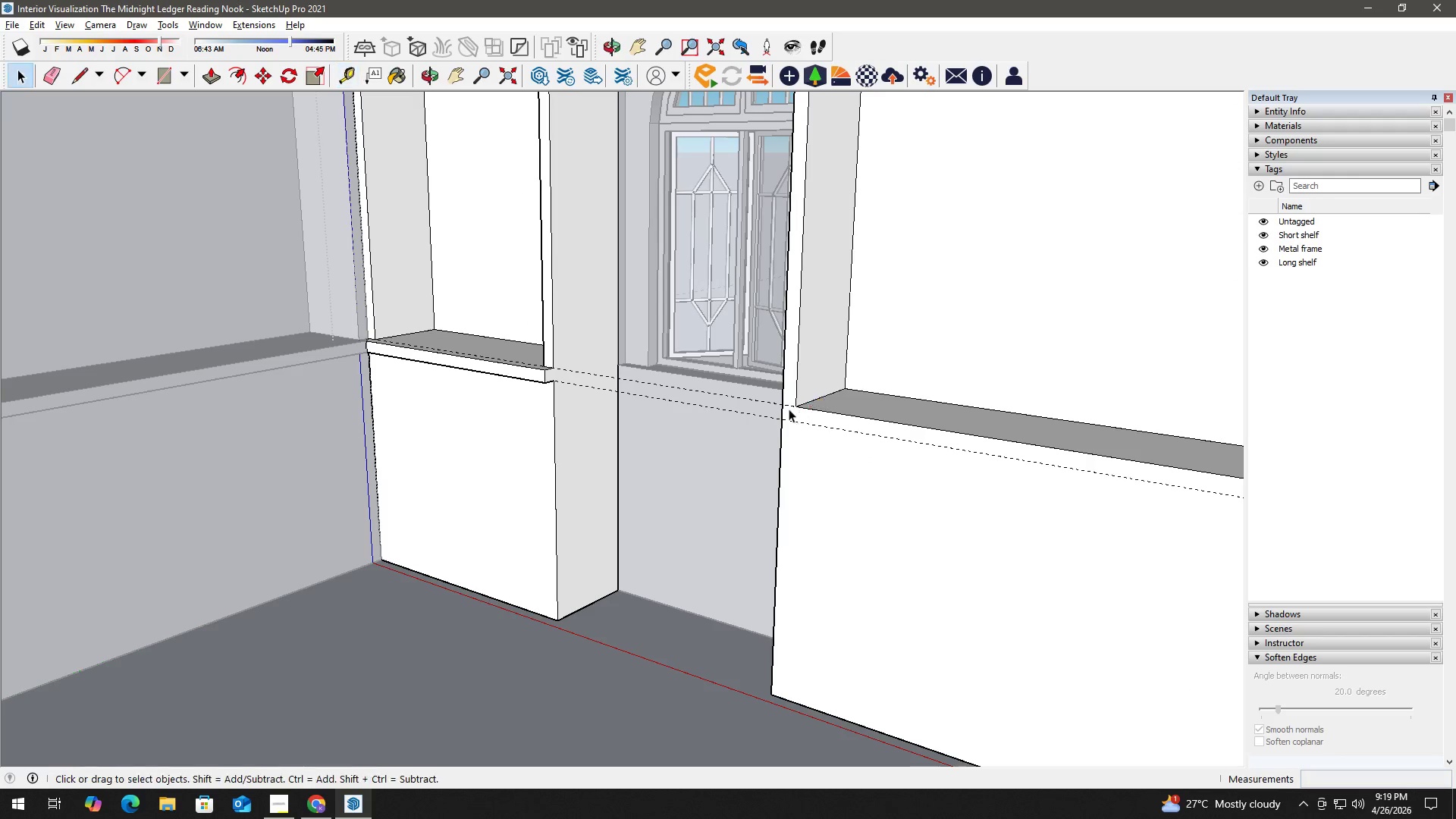 
key(R)
 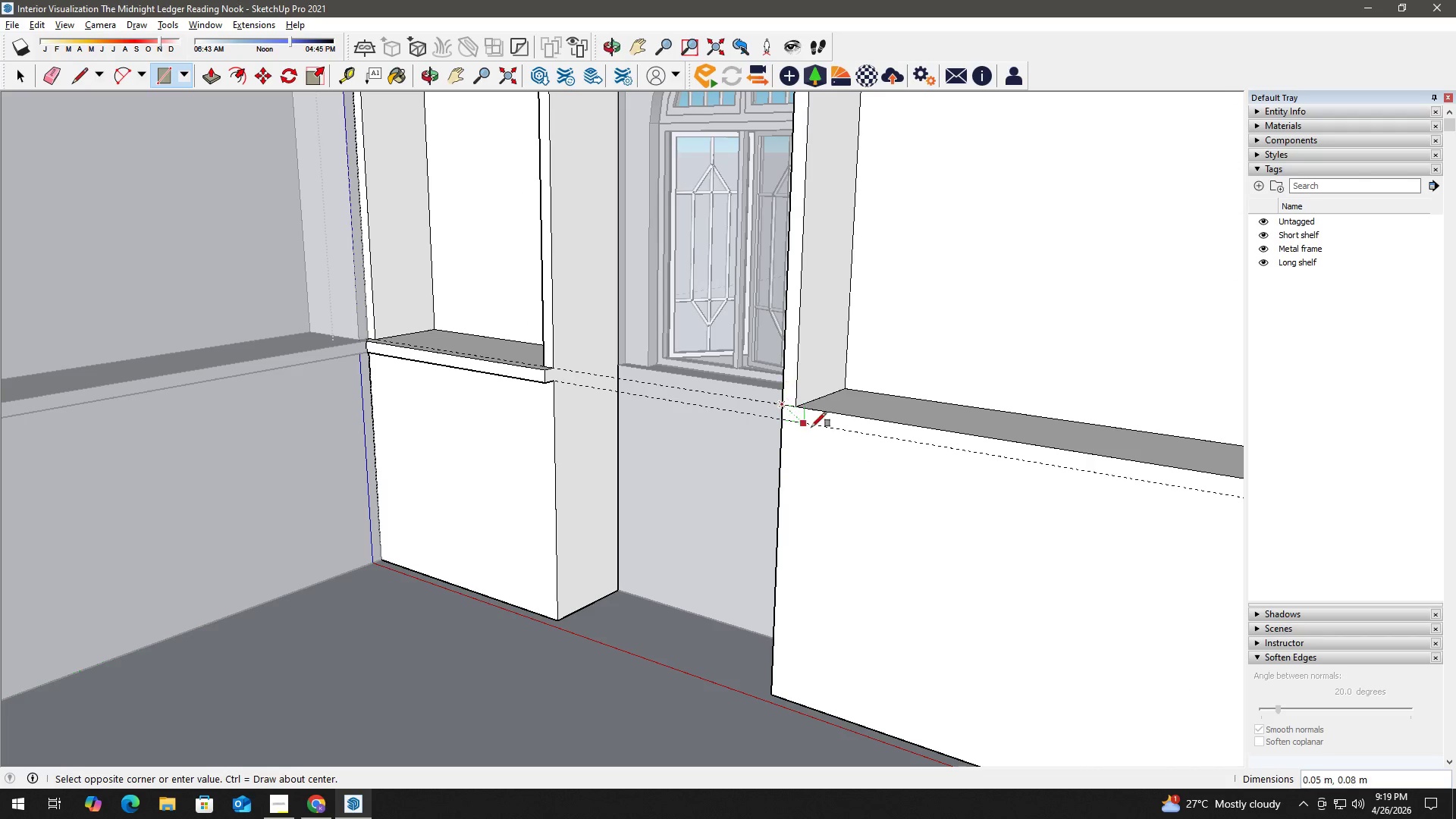 
hold_key(key=ShiftLeft, duration=0.41)
 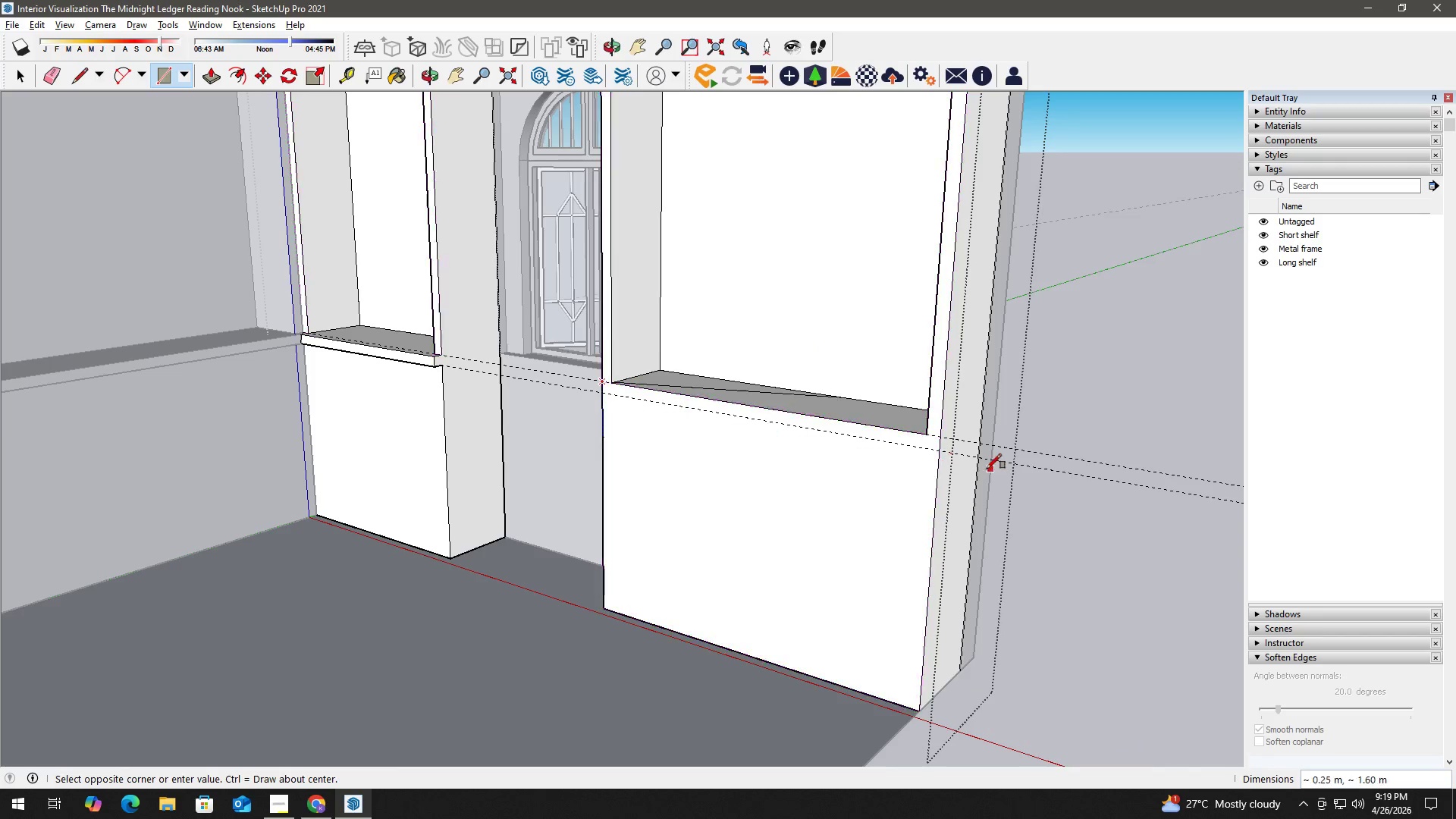 
scroll: coordinate [877, 461], scroll_direction: down, amount: 3.0
 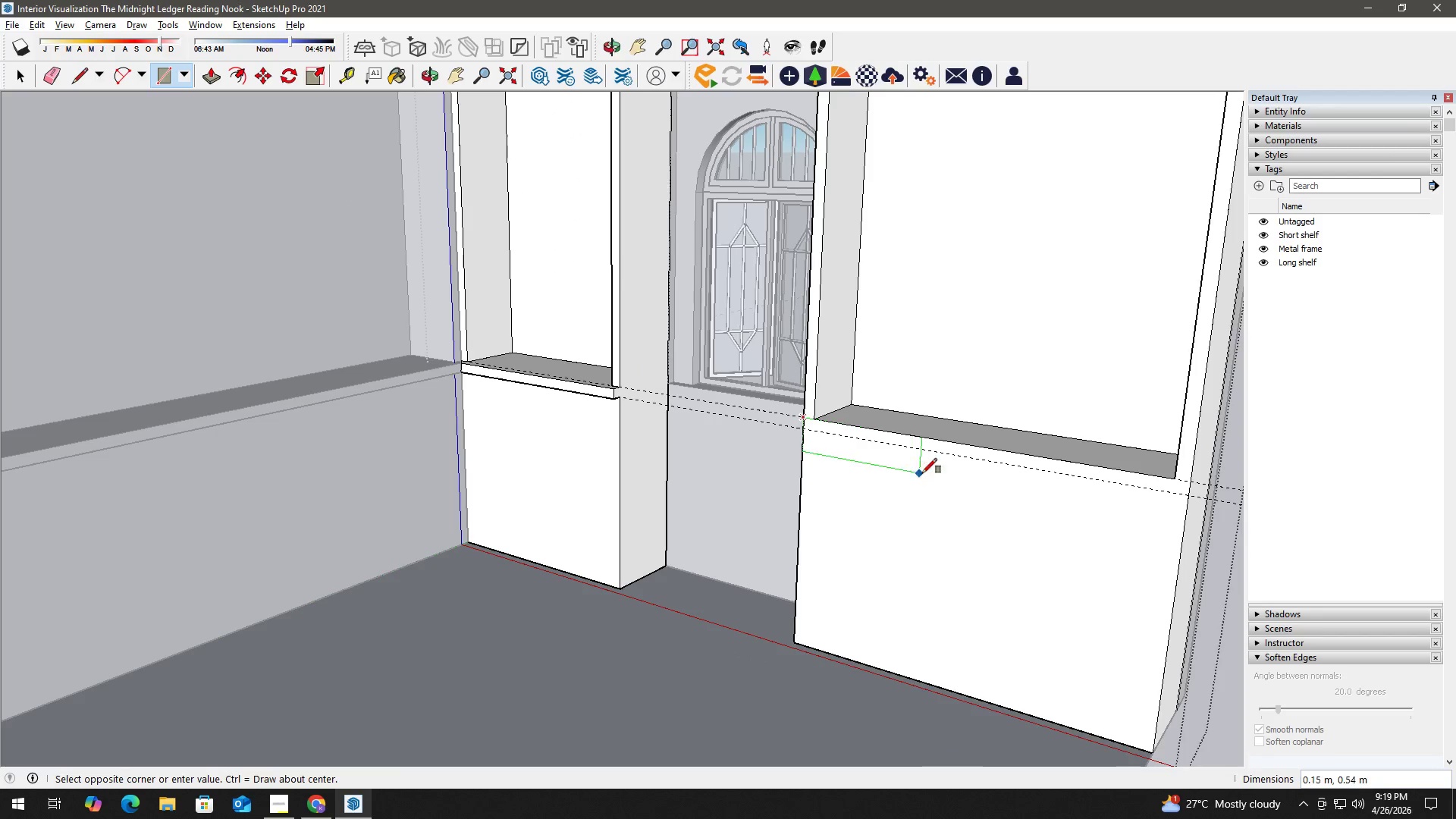 
scroll: coordinate [987, 469], scroll_direction: up, amount: 1.0
 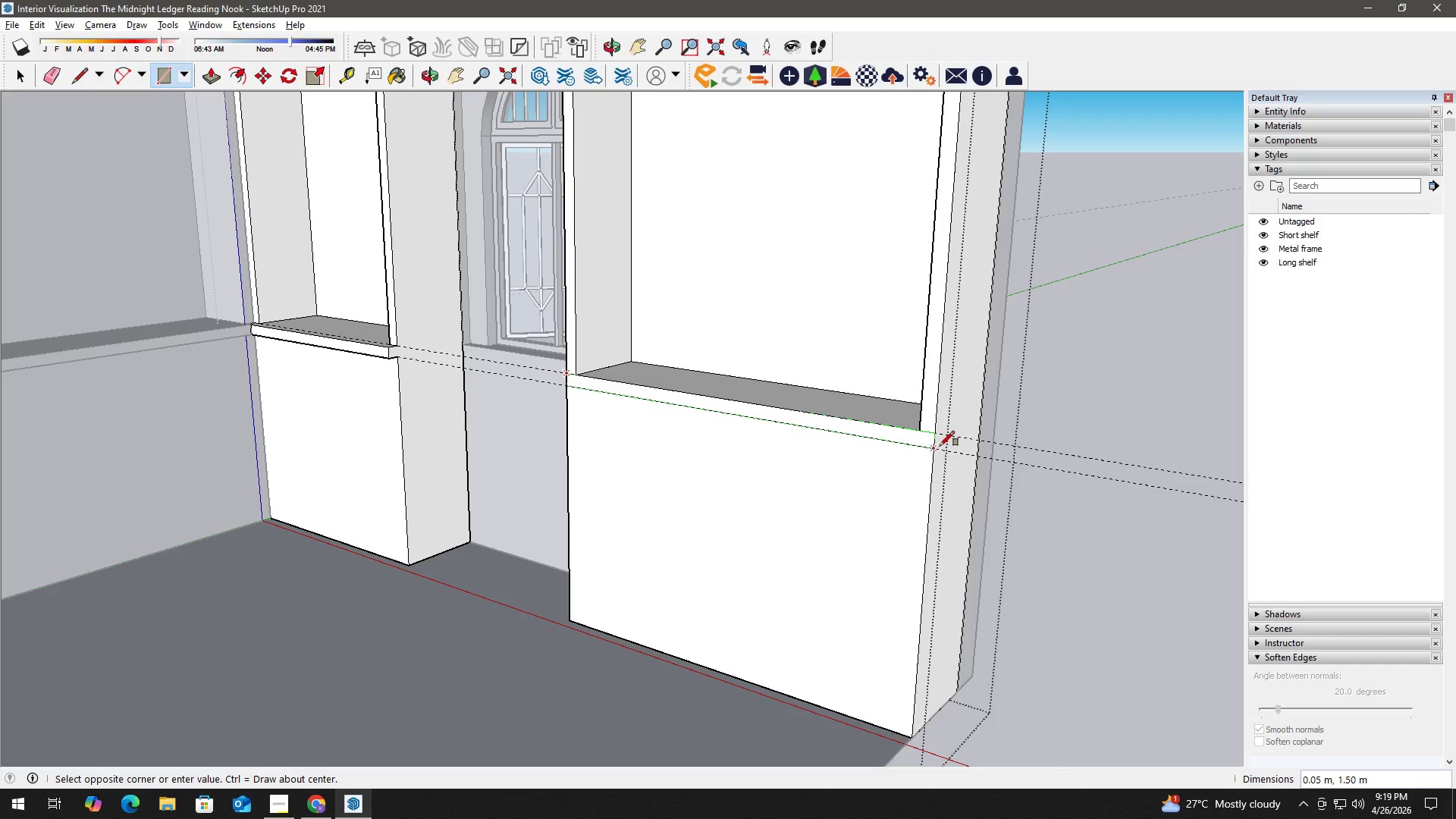 
left_click([940, 446])
 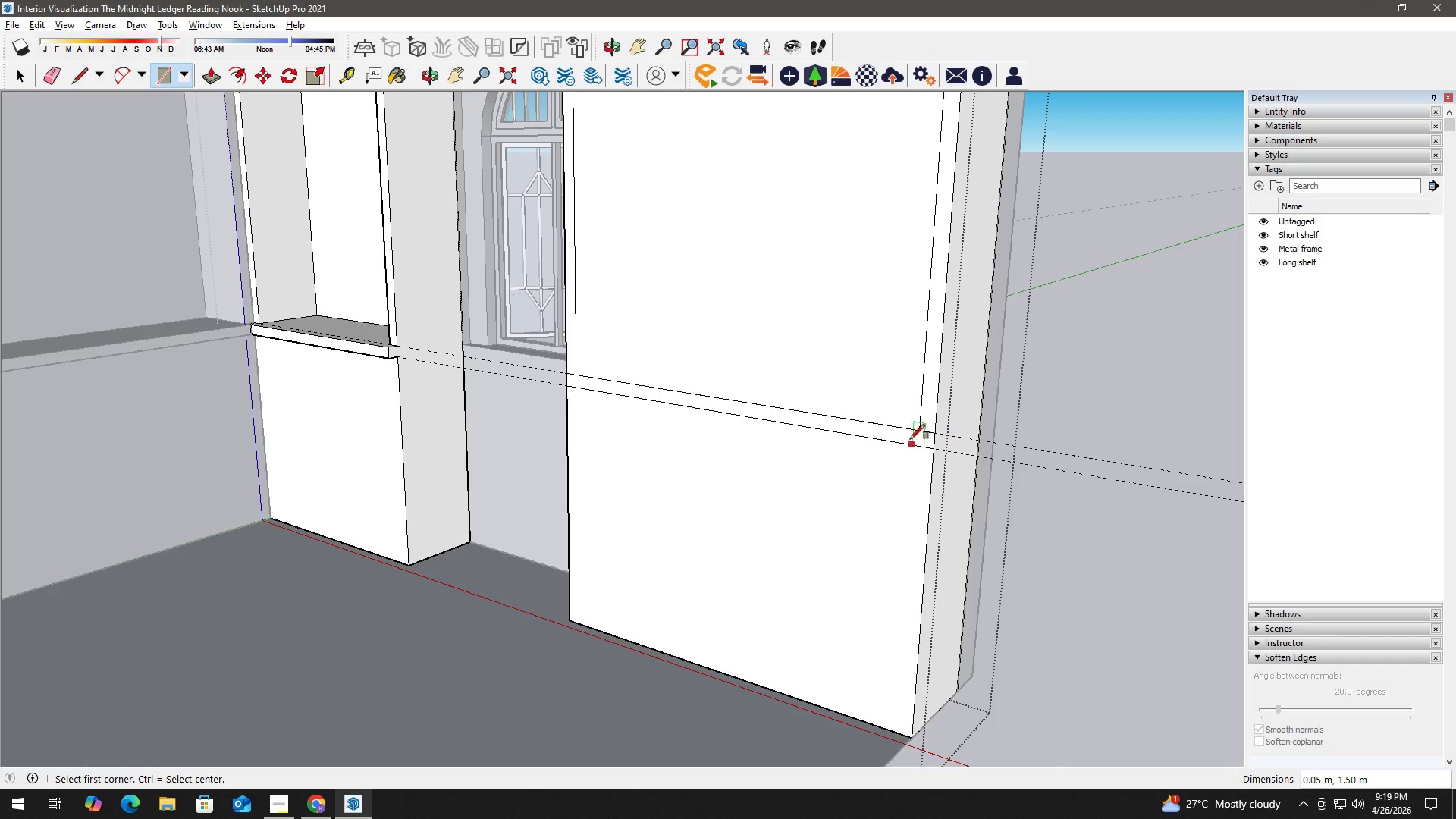 
key(Space)
 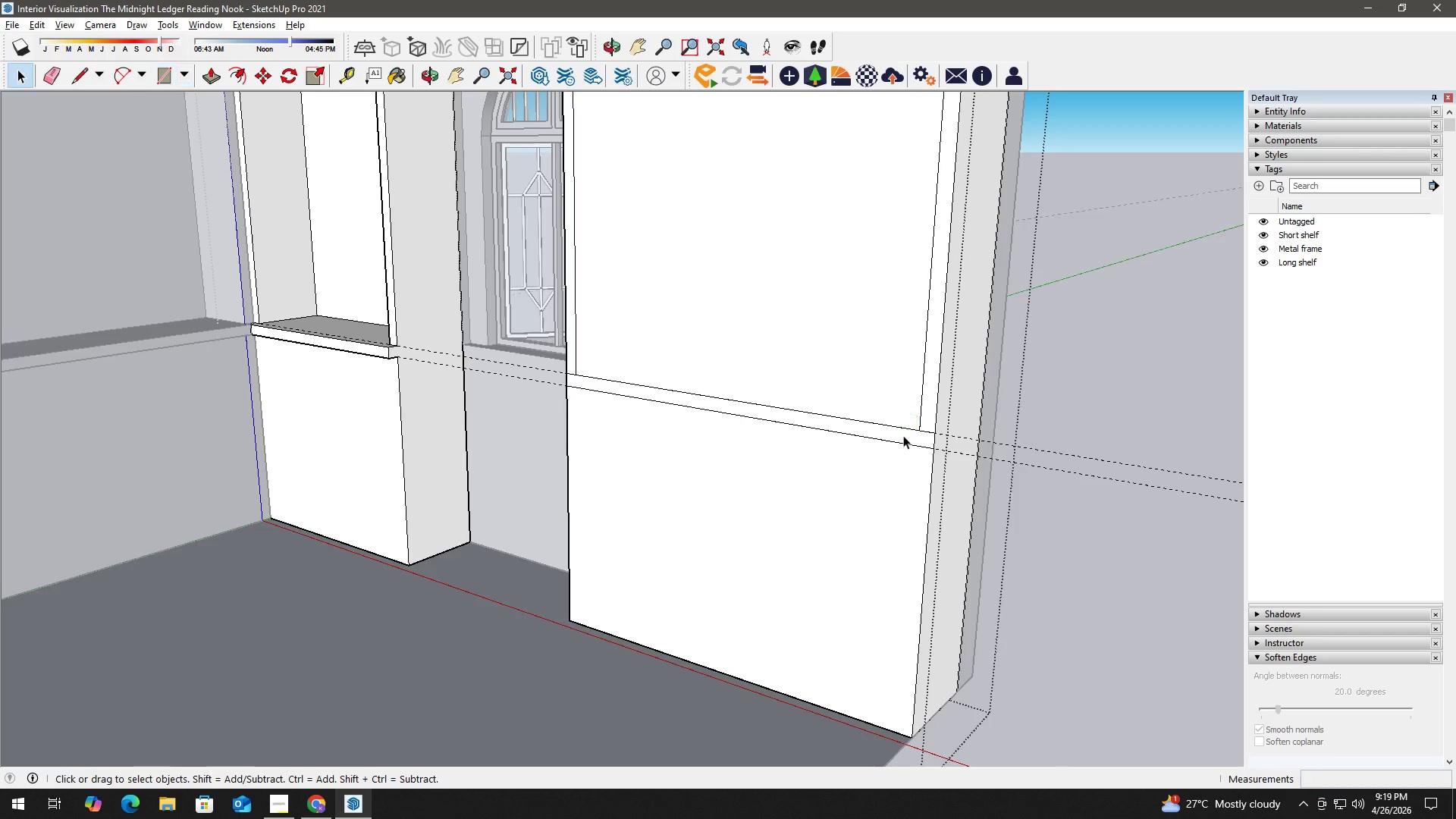 
scroll: coordinate [903, 435], scroll_direction: up, amount: 2.0
 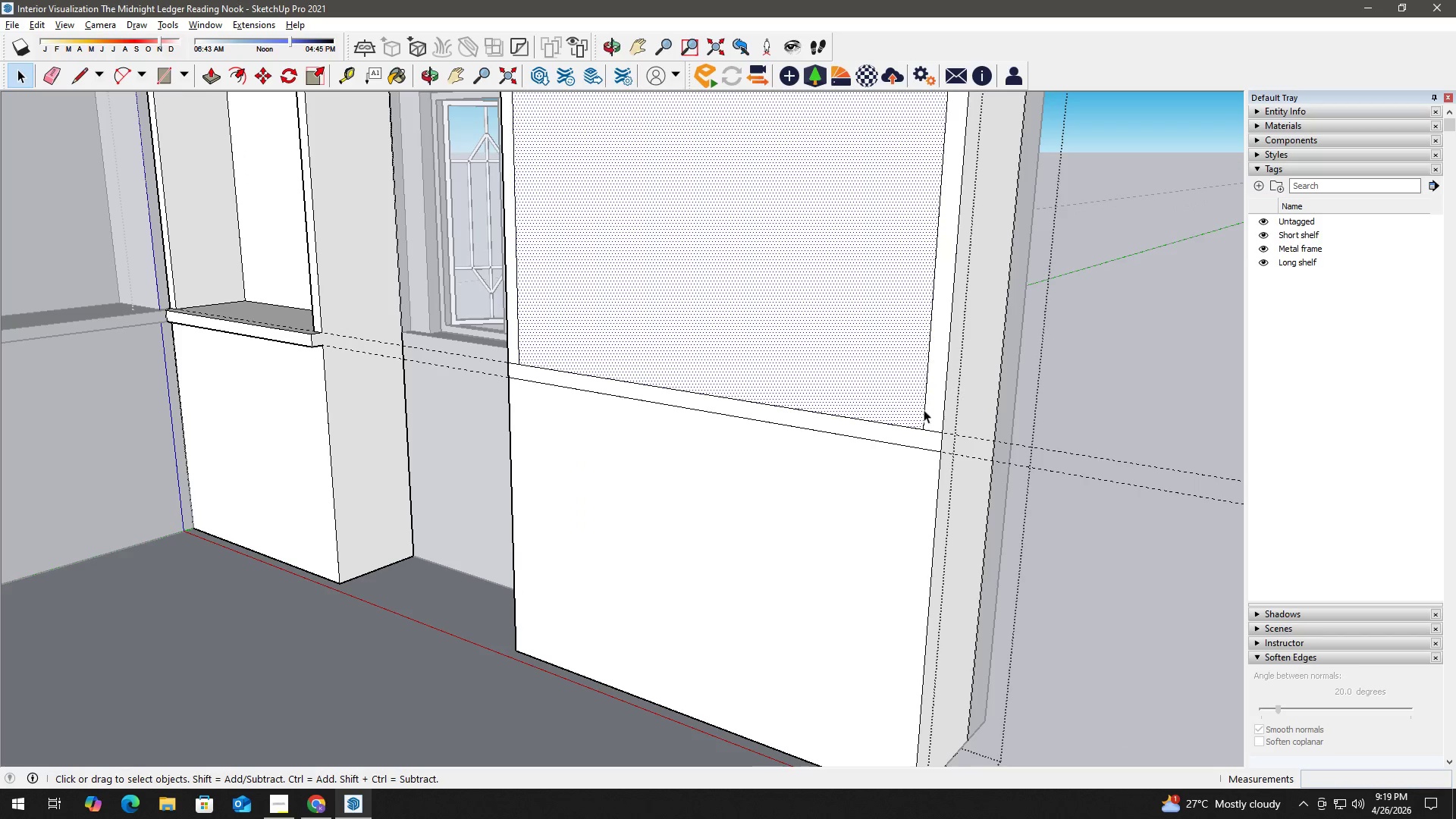 
key(Delete)
 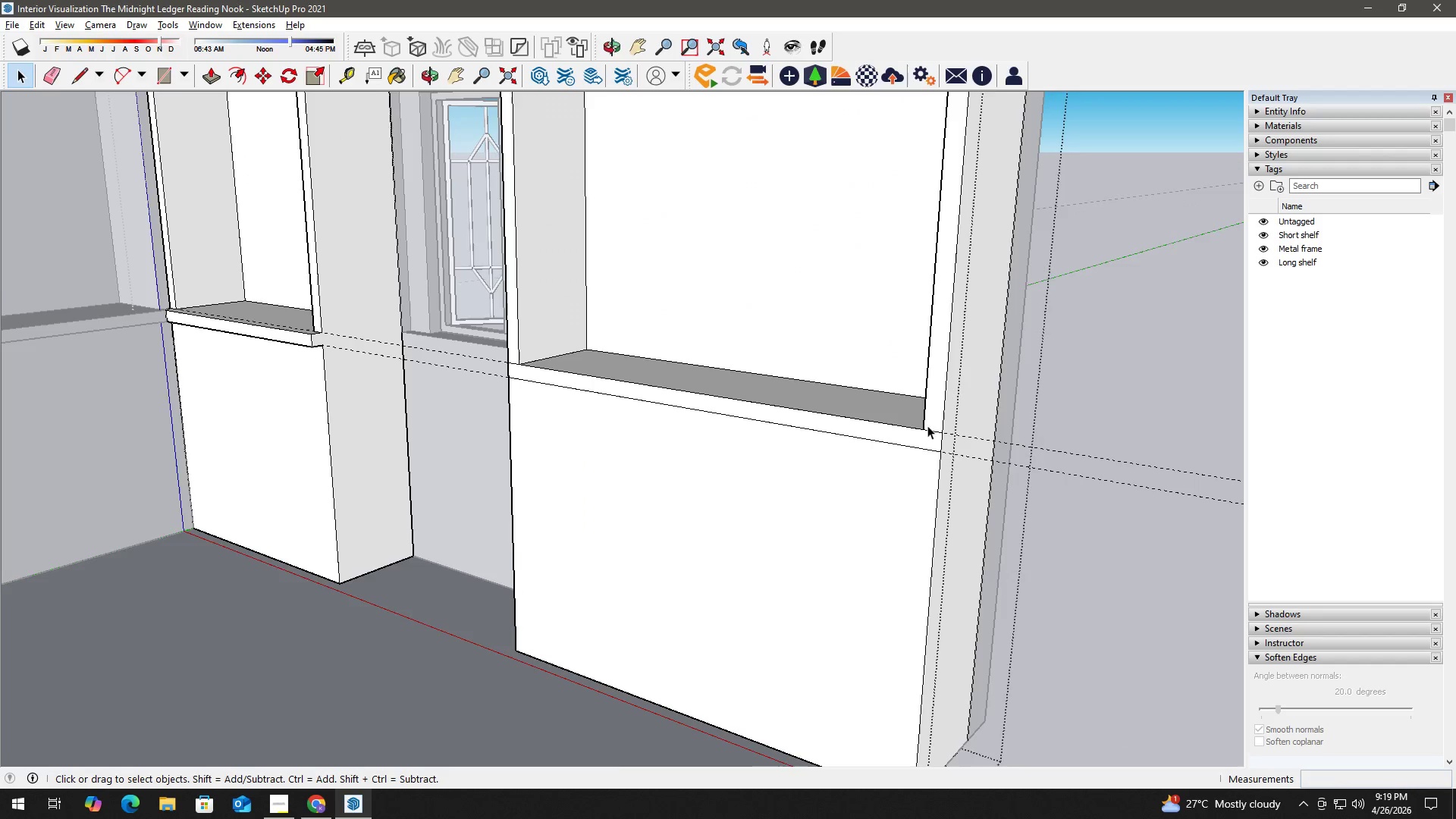 
scroll: coordinate [922, 431], scroll_direction: up, amount: 2.0
 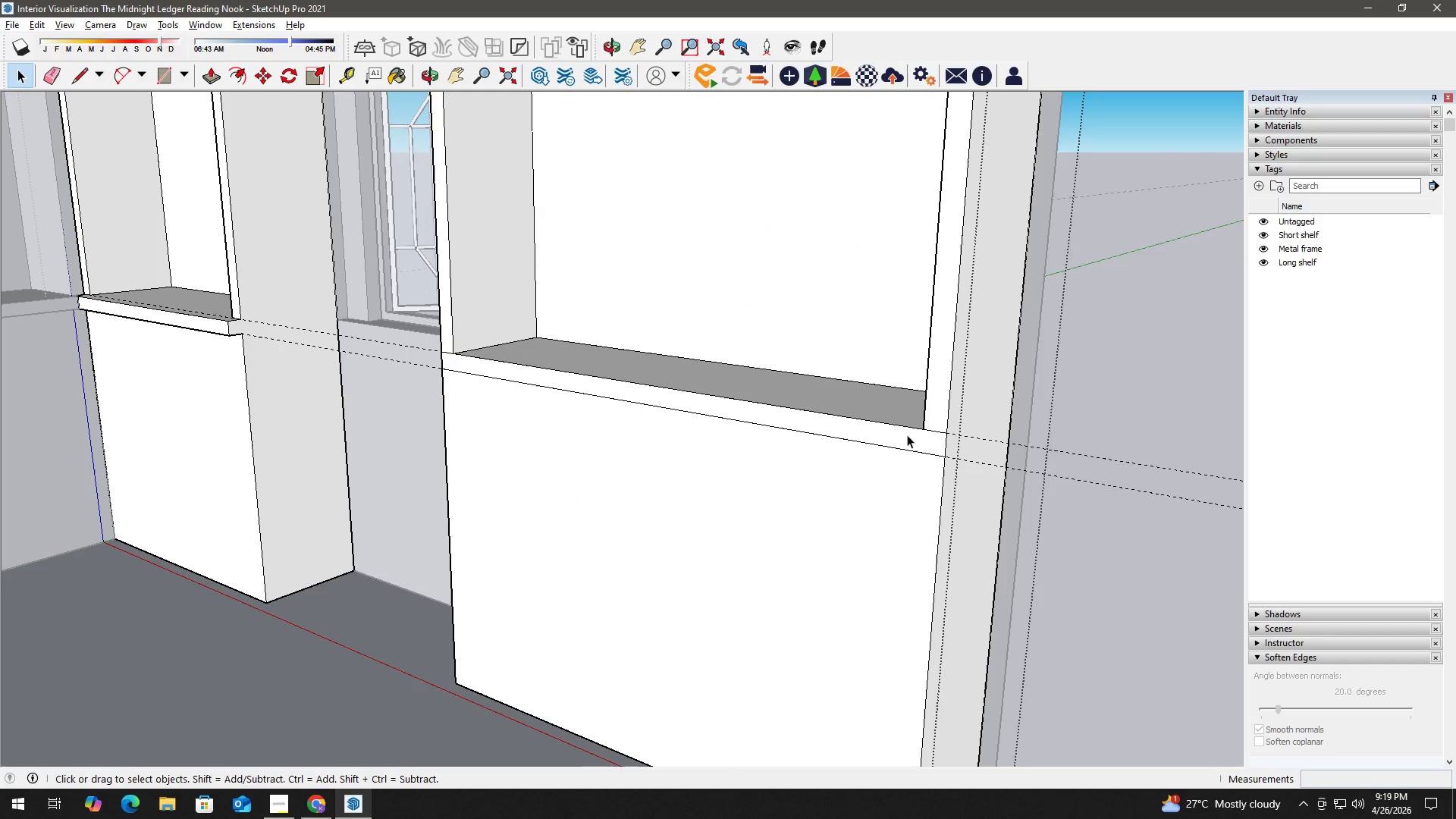 
left_click([907, 435])
 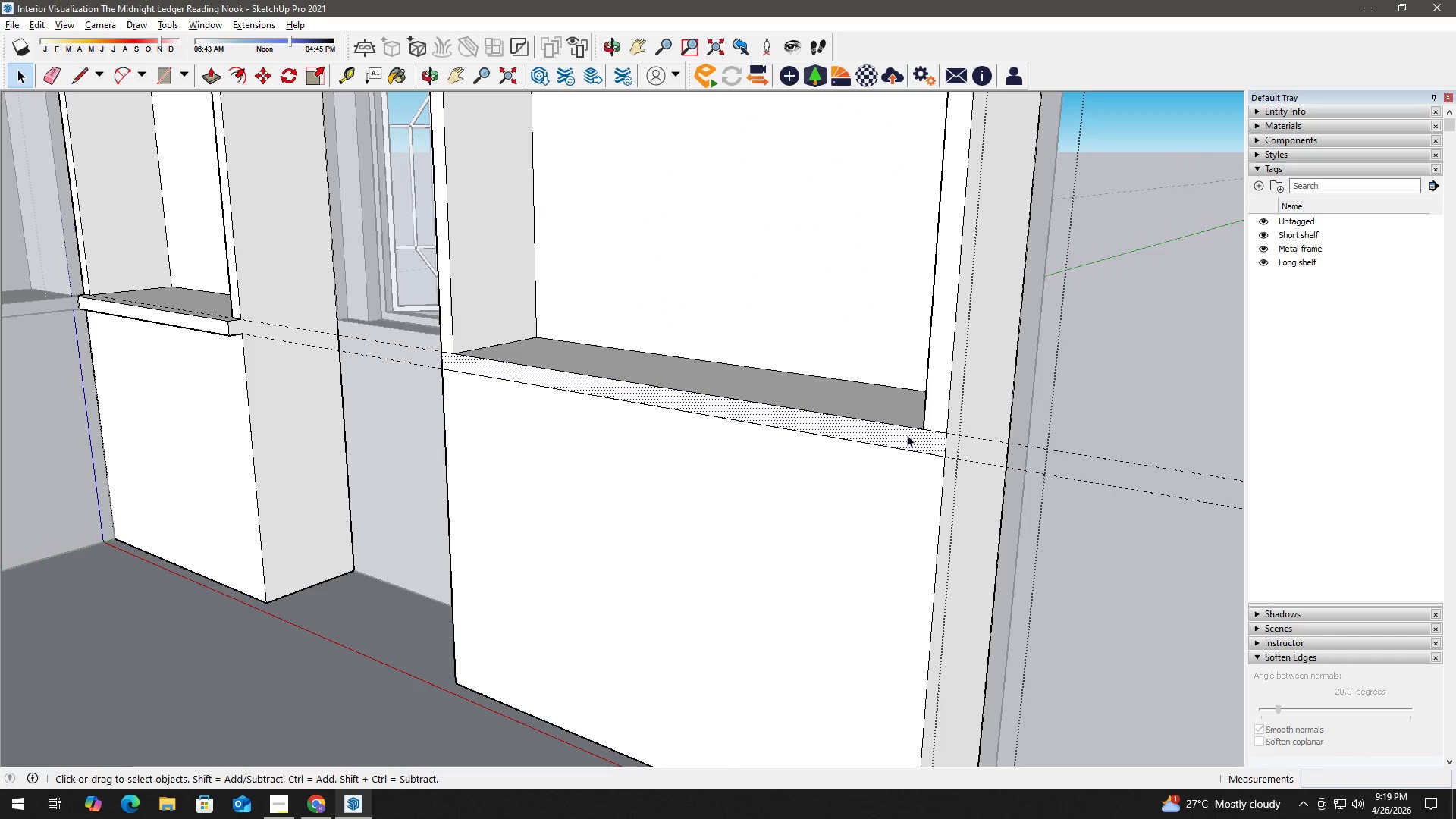 
key(P)
 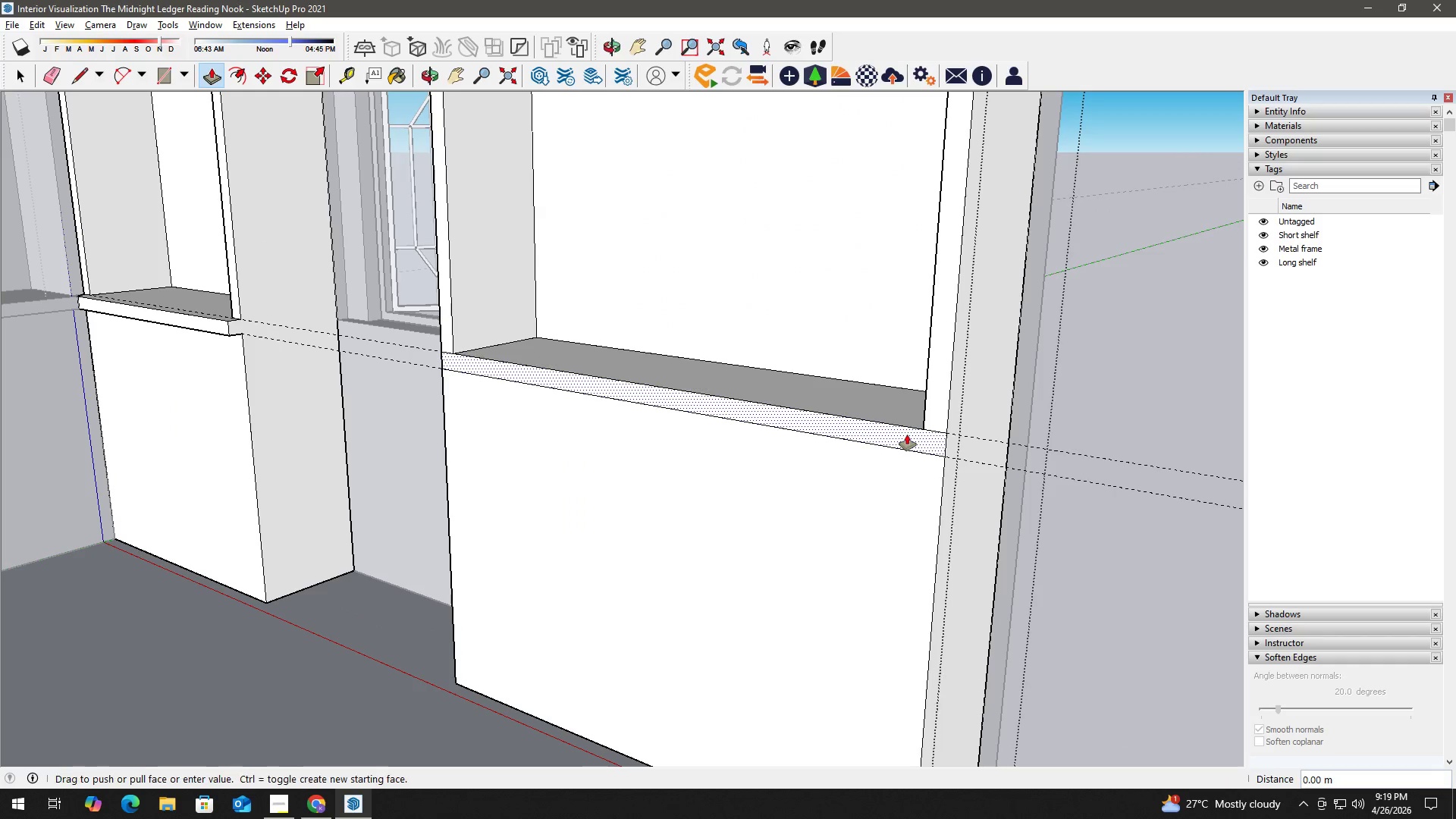 
left_click([907, 435])
 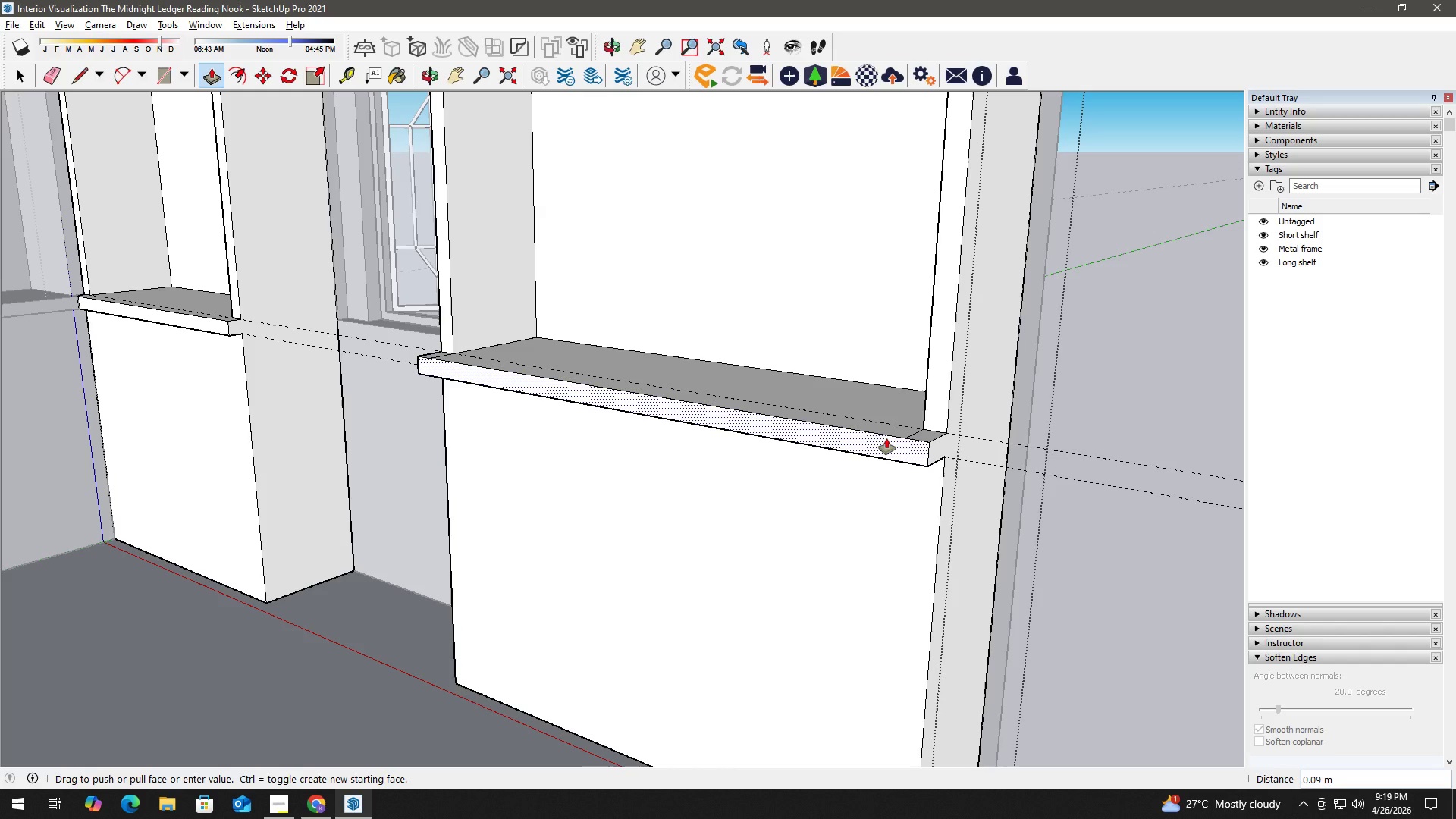 
key(Numpad0)
 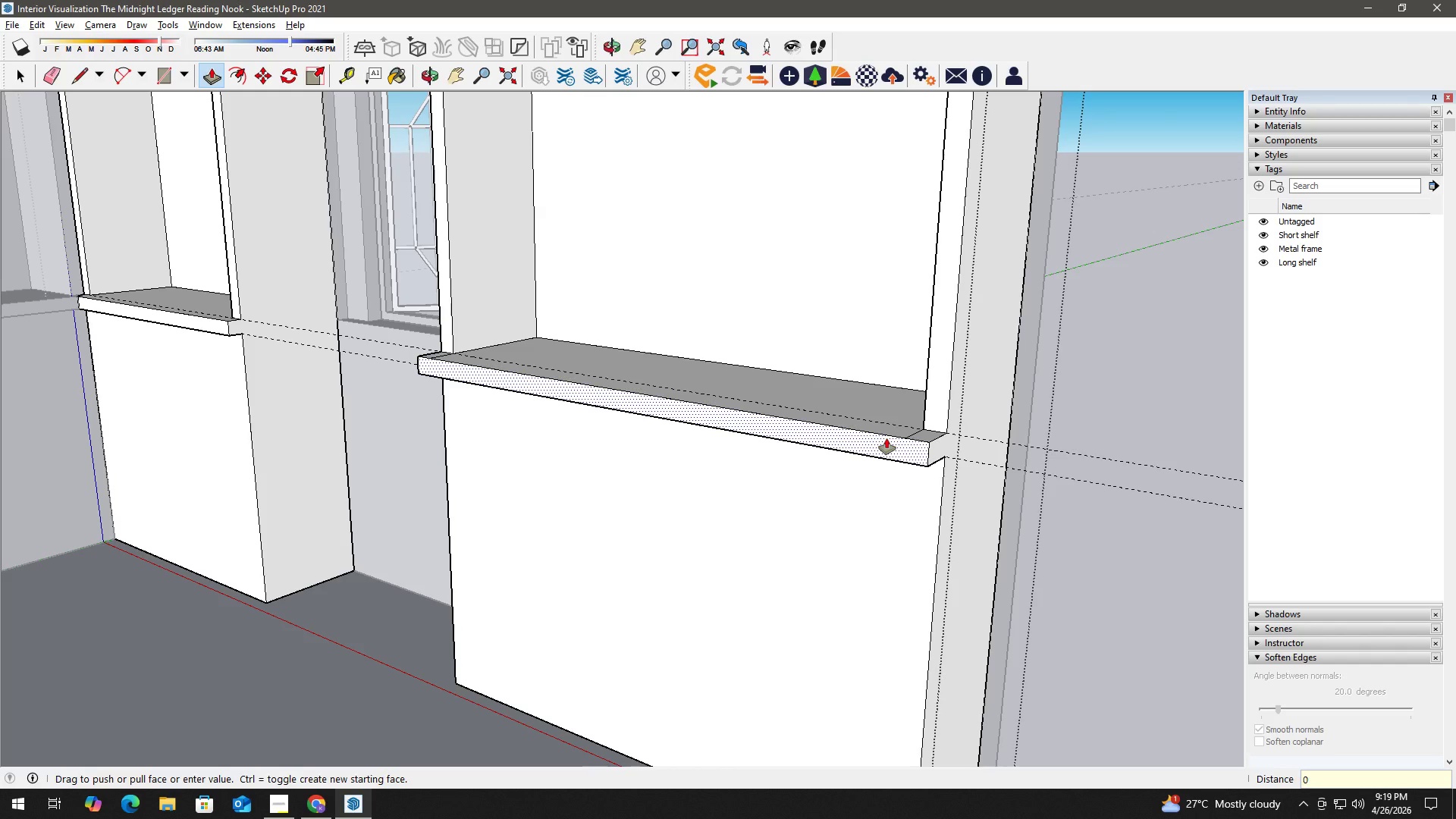 
key(NumpadDecimal)
 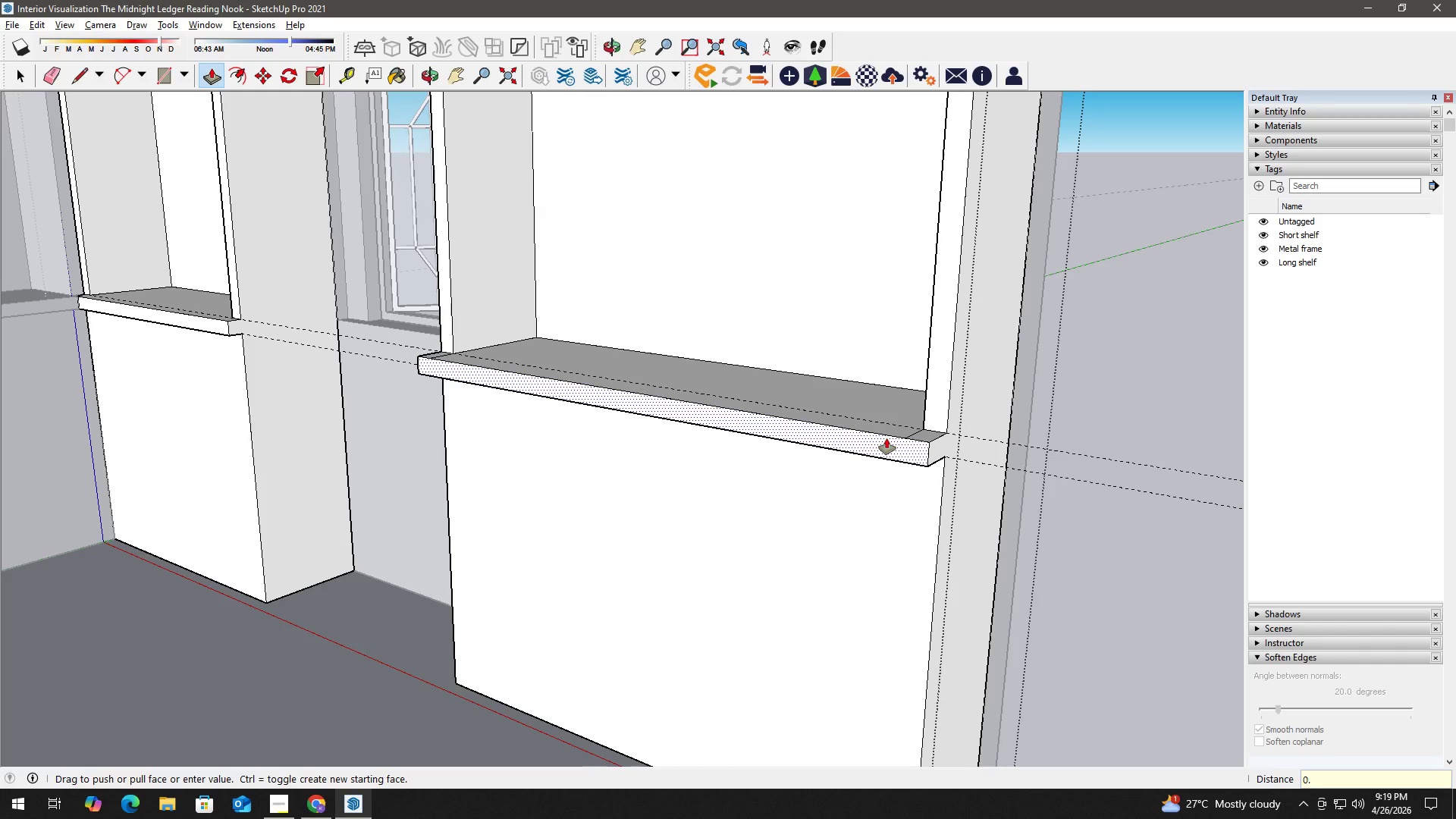 
key(Numpad0)
 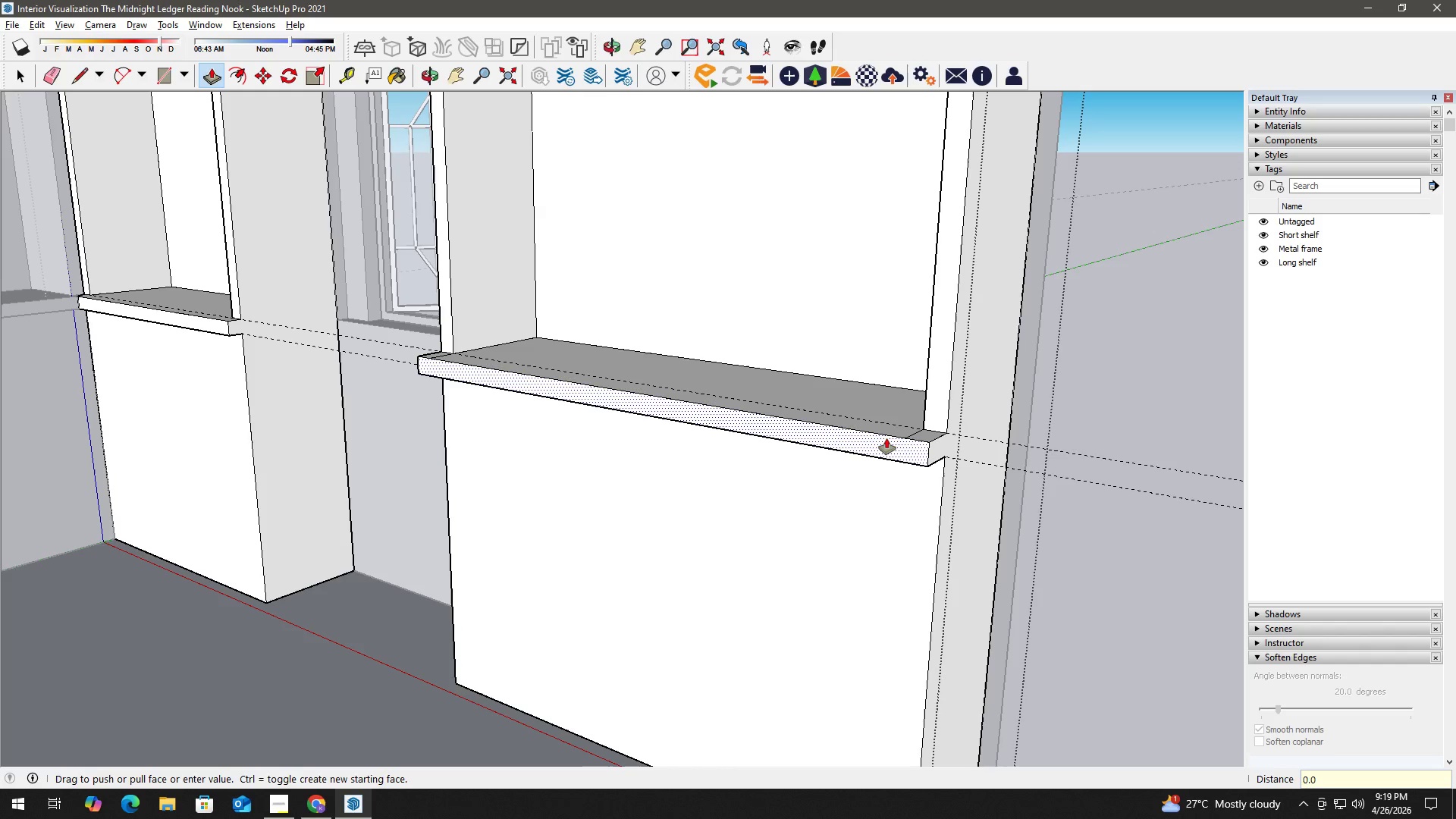 
key(Numpad5)
 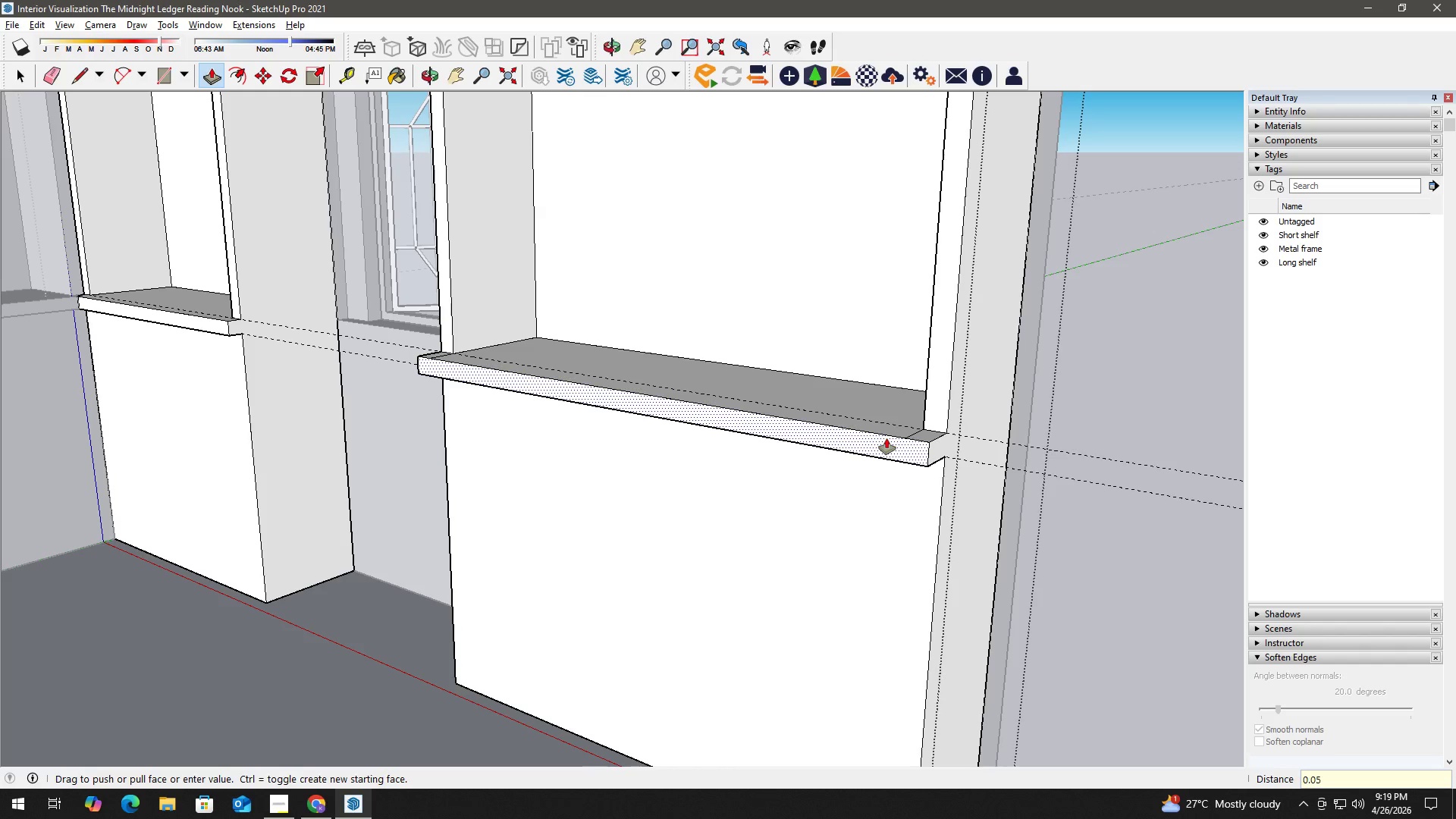 
key(NumpadEnter)
 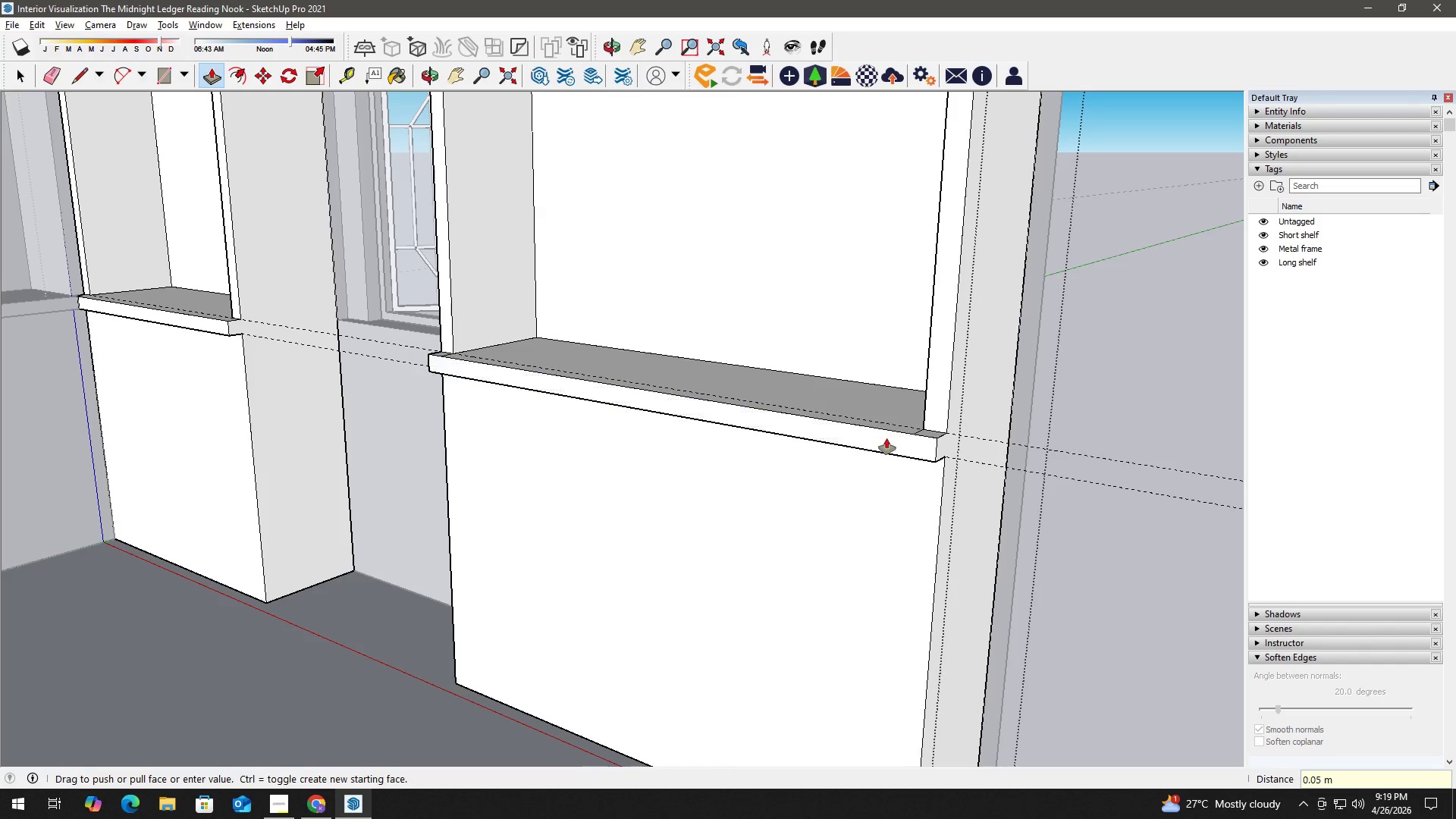 
key(Space)
 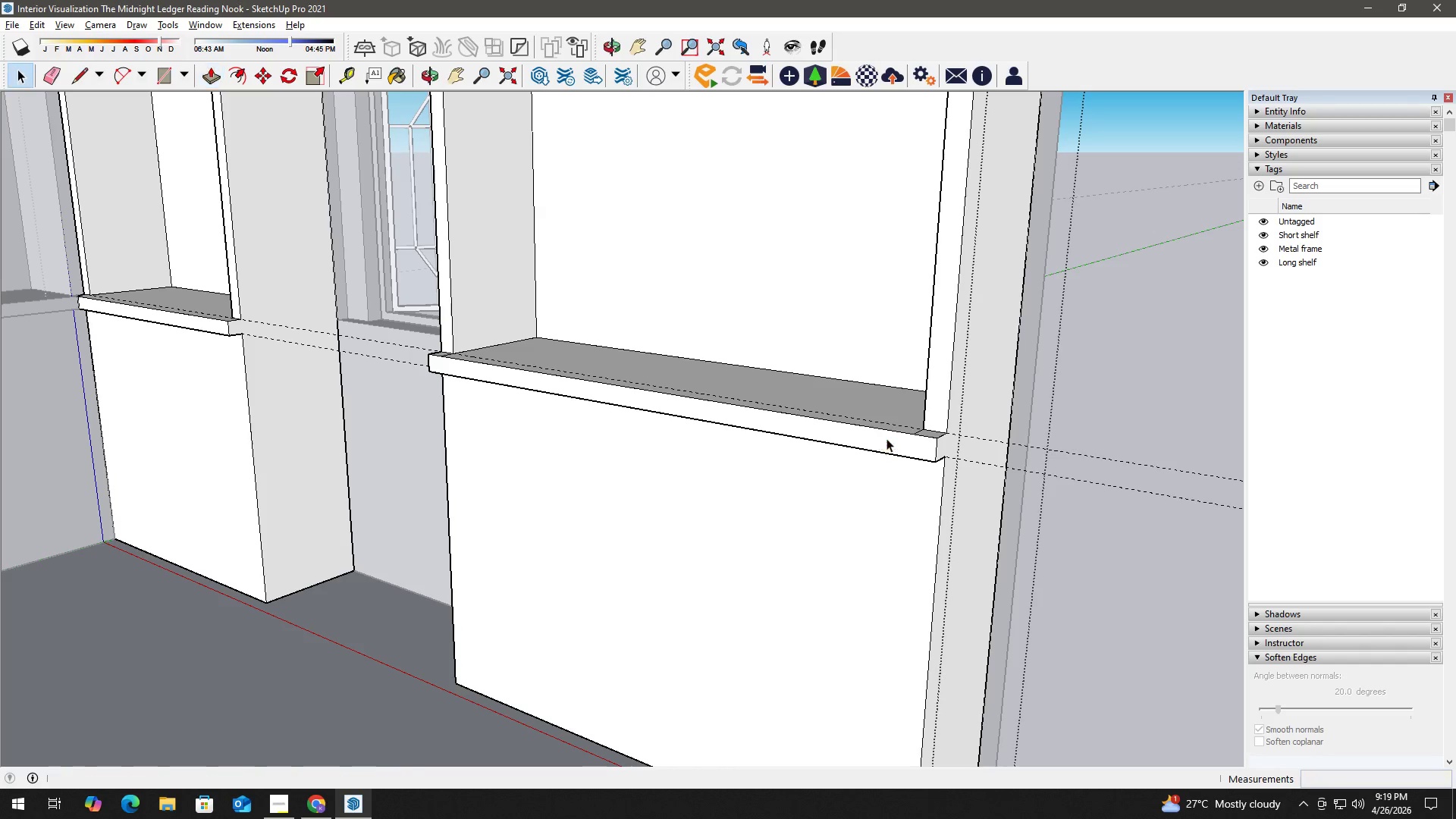 
key(E)
 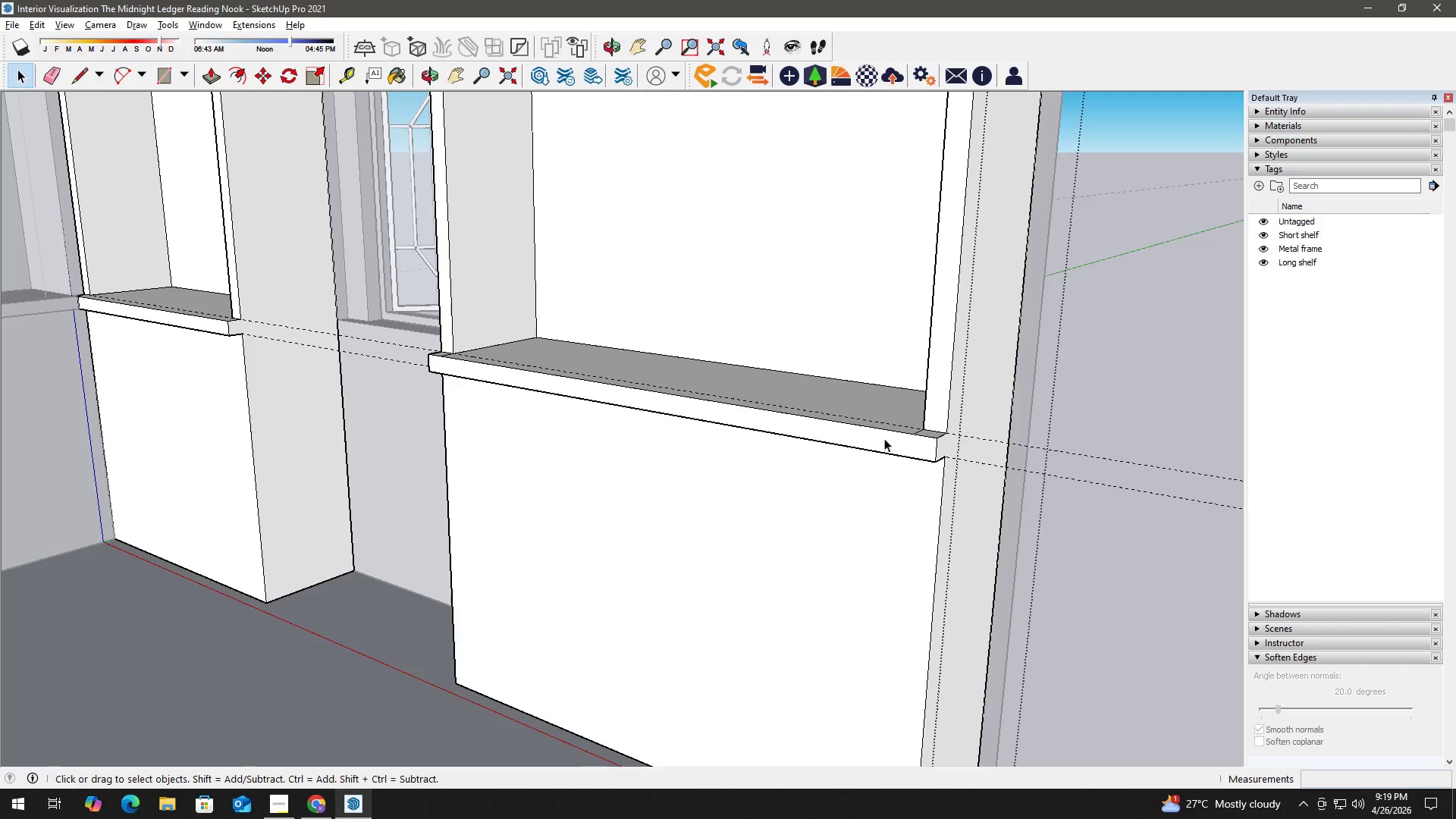 
key(Space)
 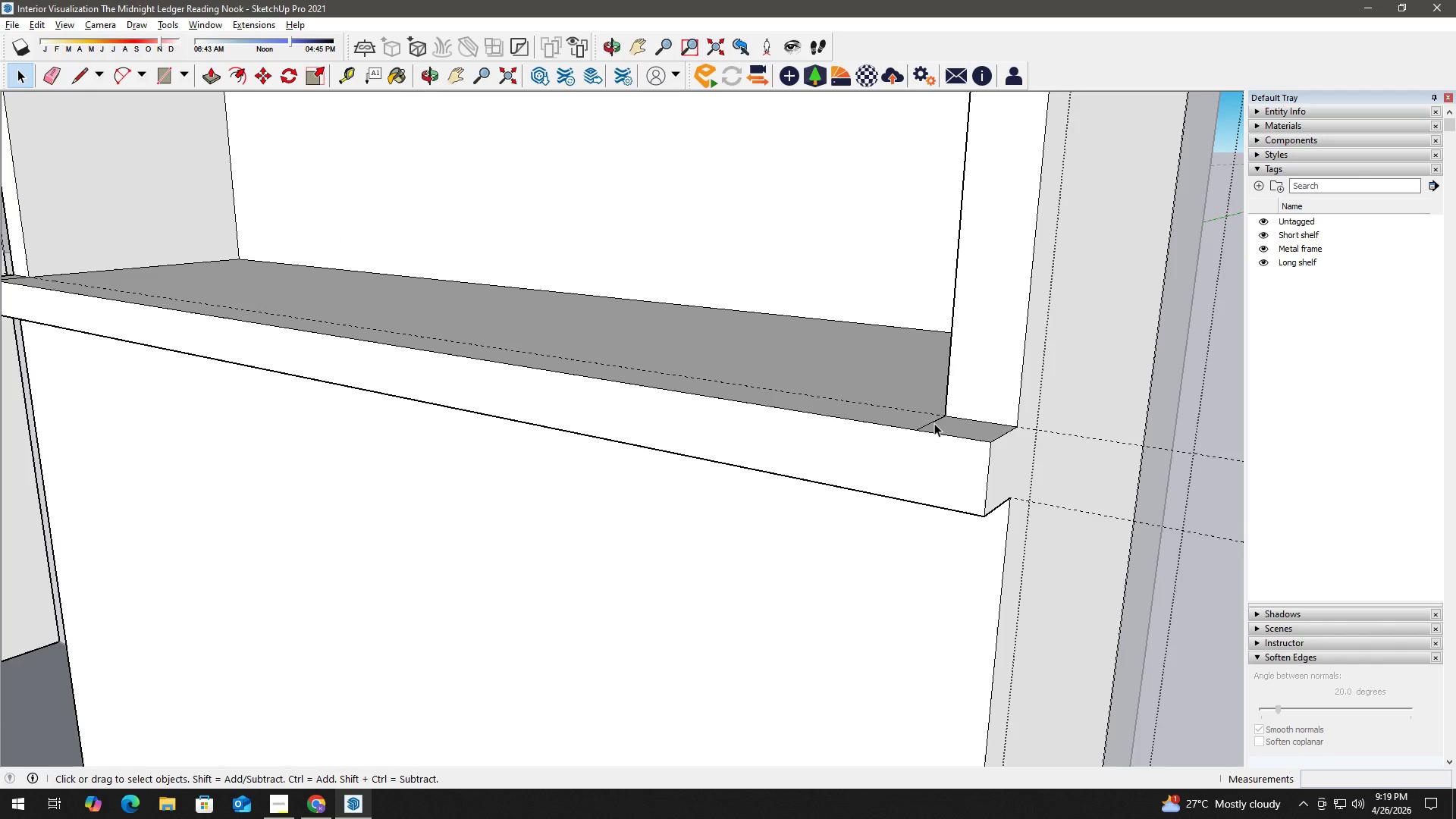 
scroll: coordinate [929, 433], scroll_direction: up, amount: 11.0
 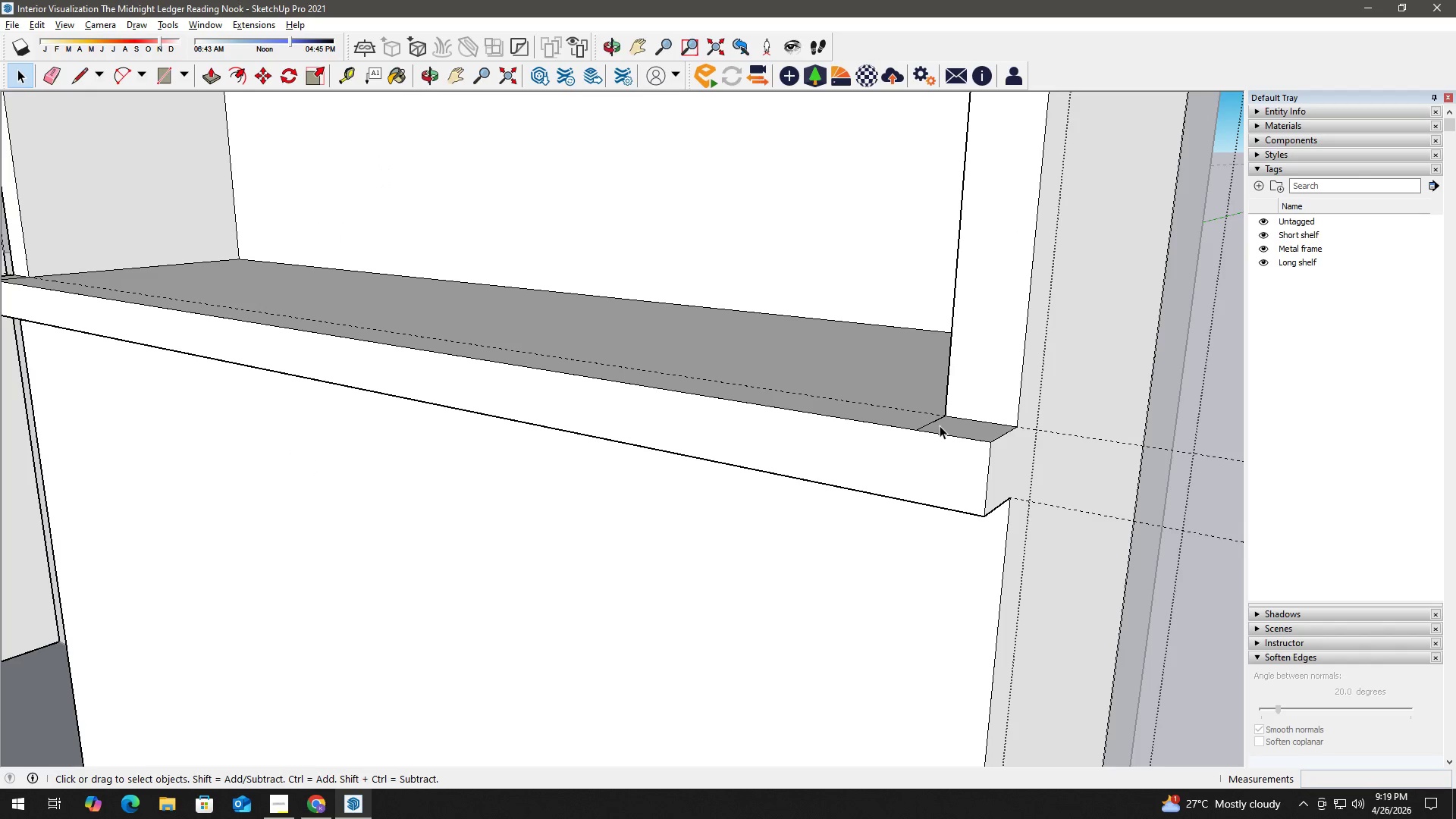 
left_click([934, 423])
 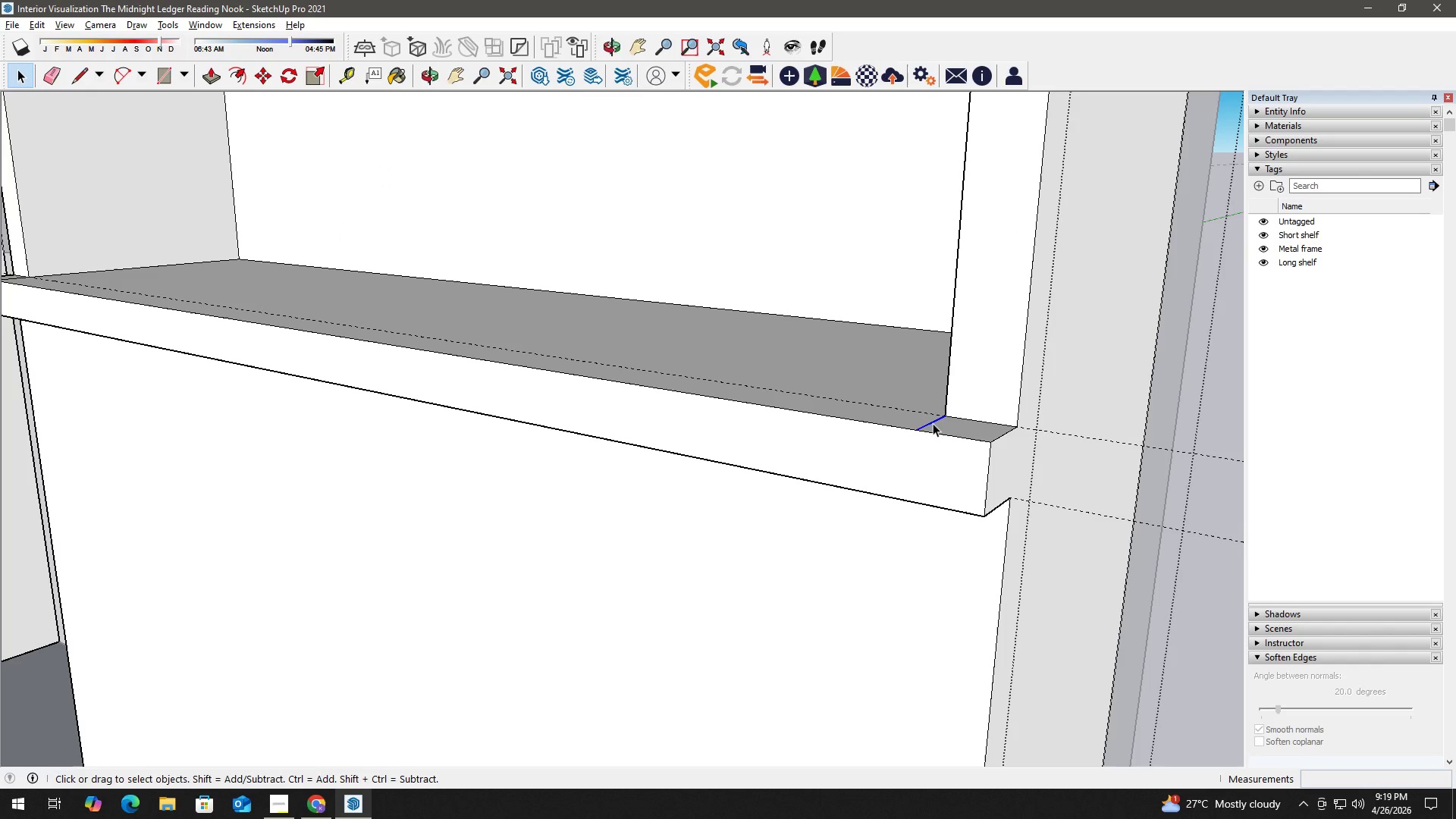 
key(Delete)
 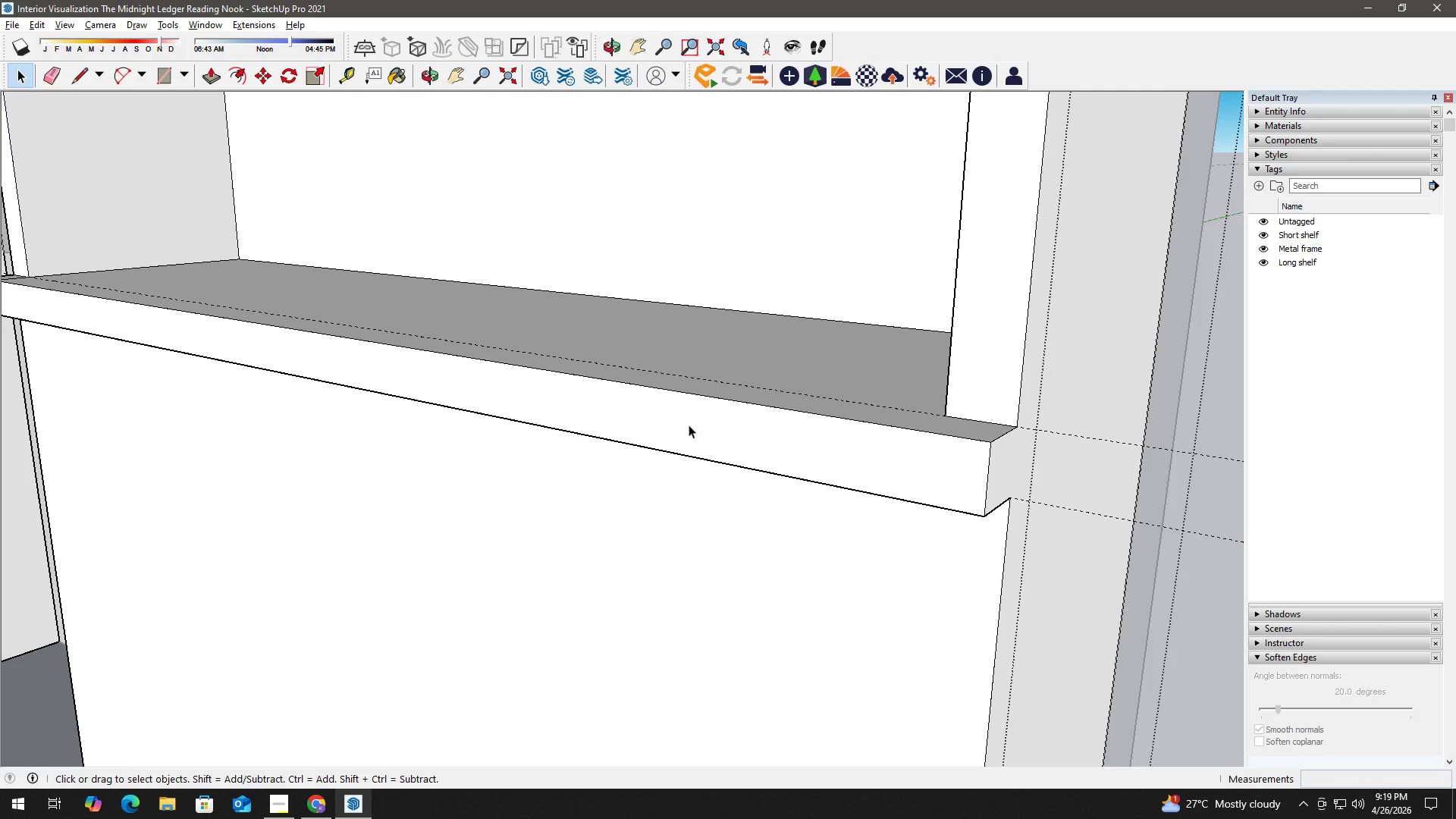 
key(H)
 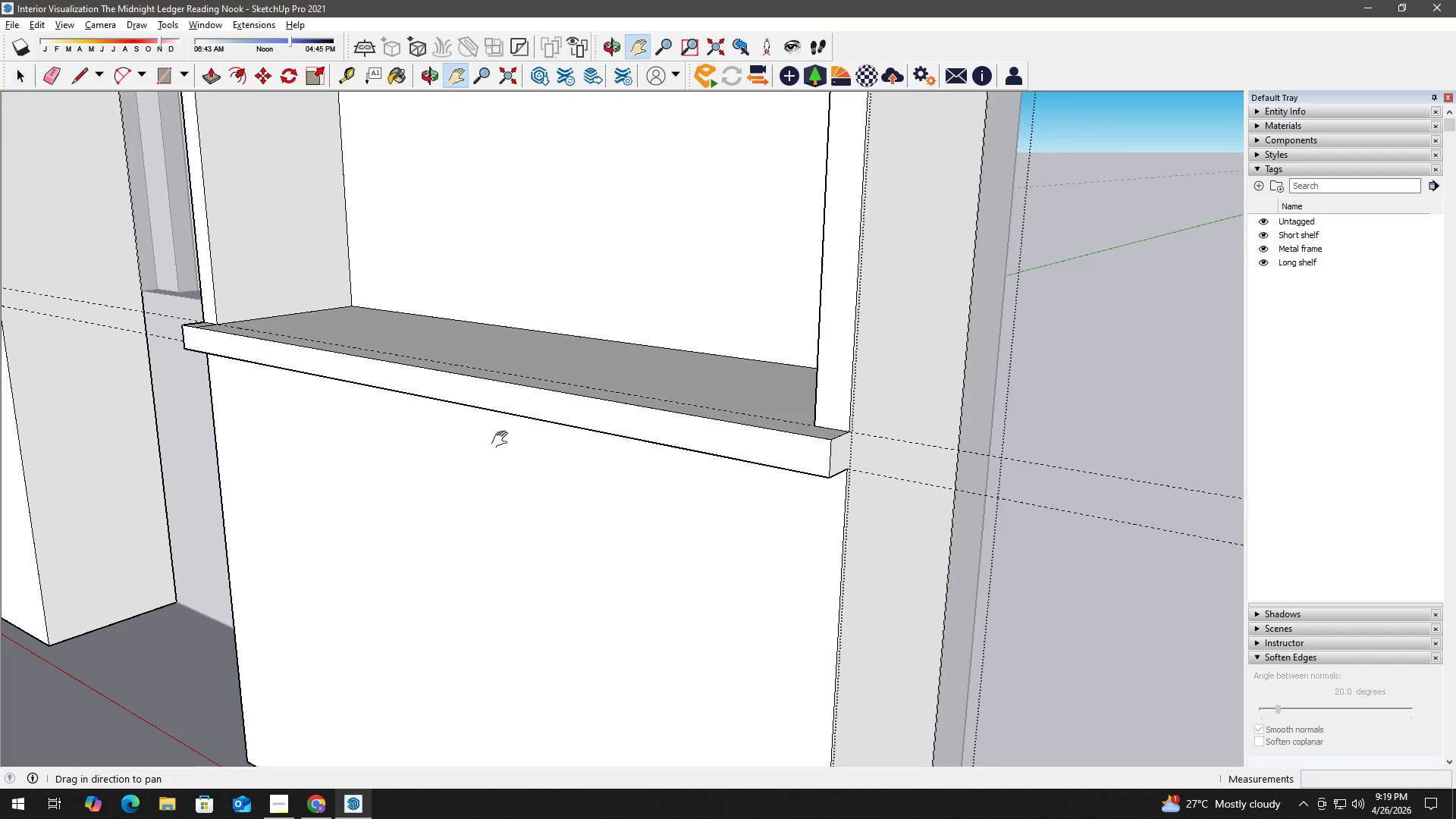 
left_click_drag(start_coordinate=[479, 440], to_coordinate=[758, 559])
 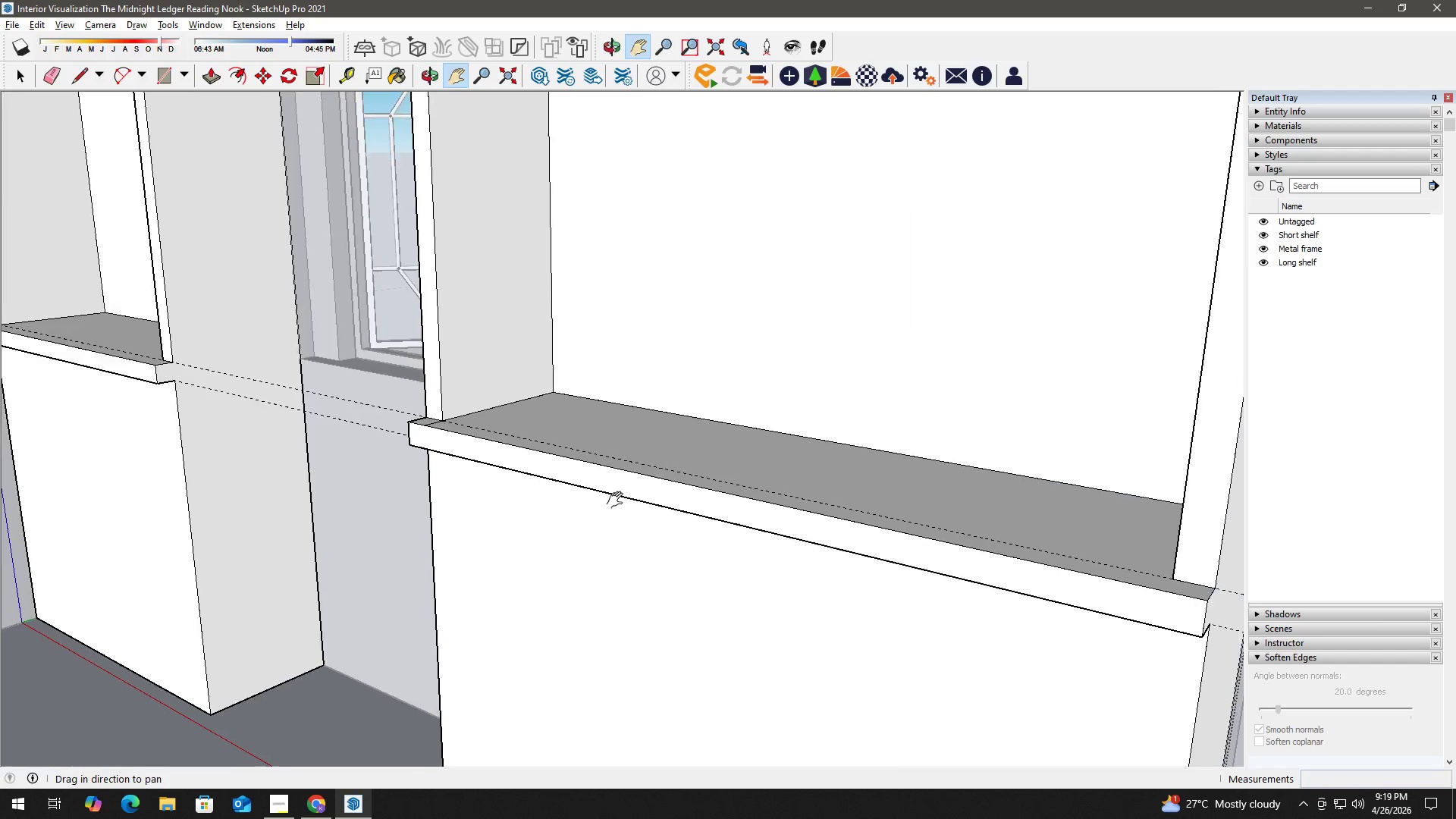 
scroll: coordinate [651, 451], scroll_direction: down, amount: 6.0
 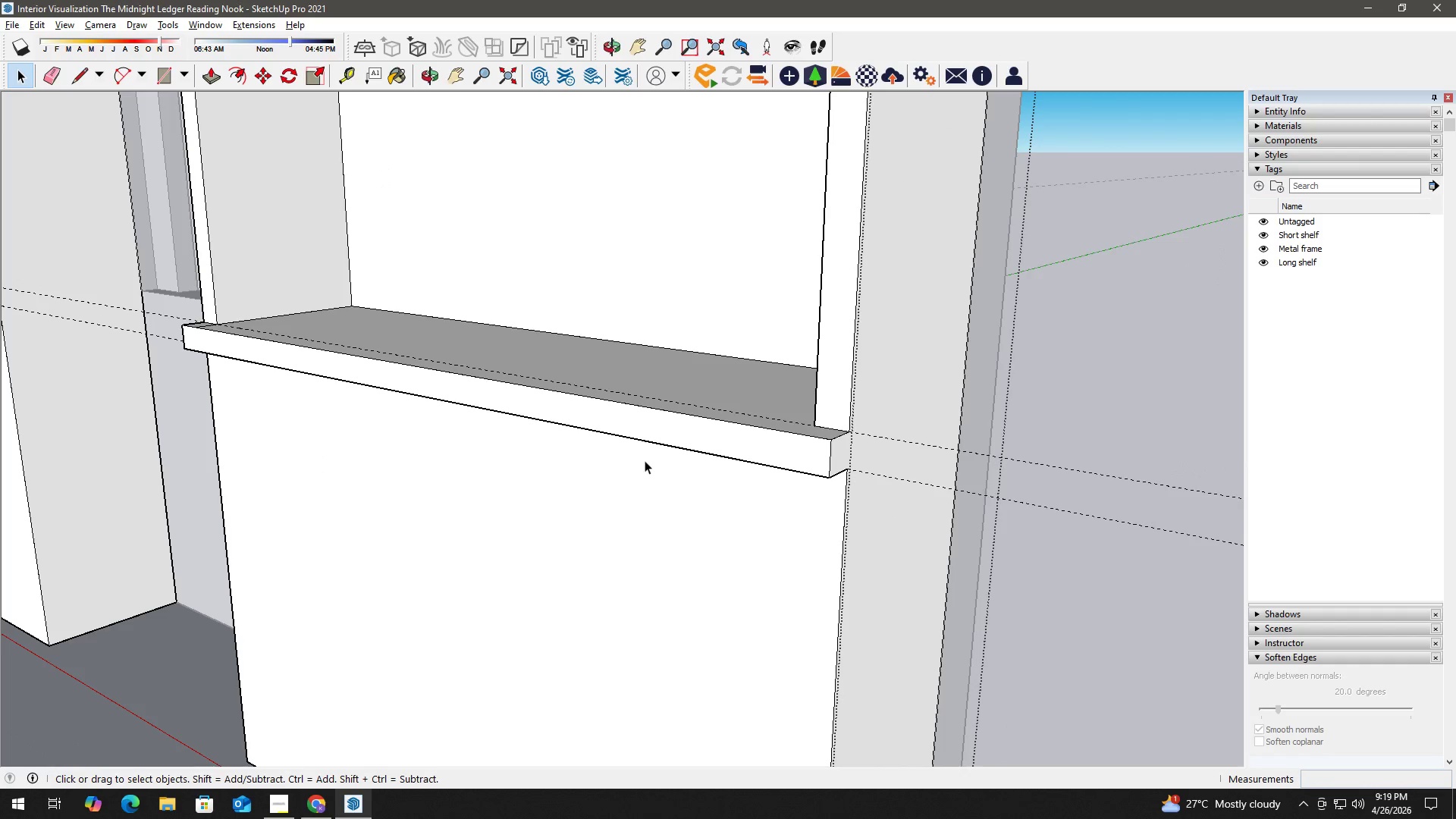 
key(Space)
 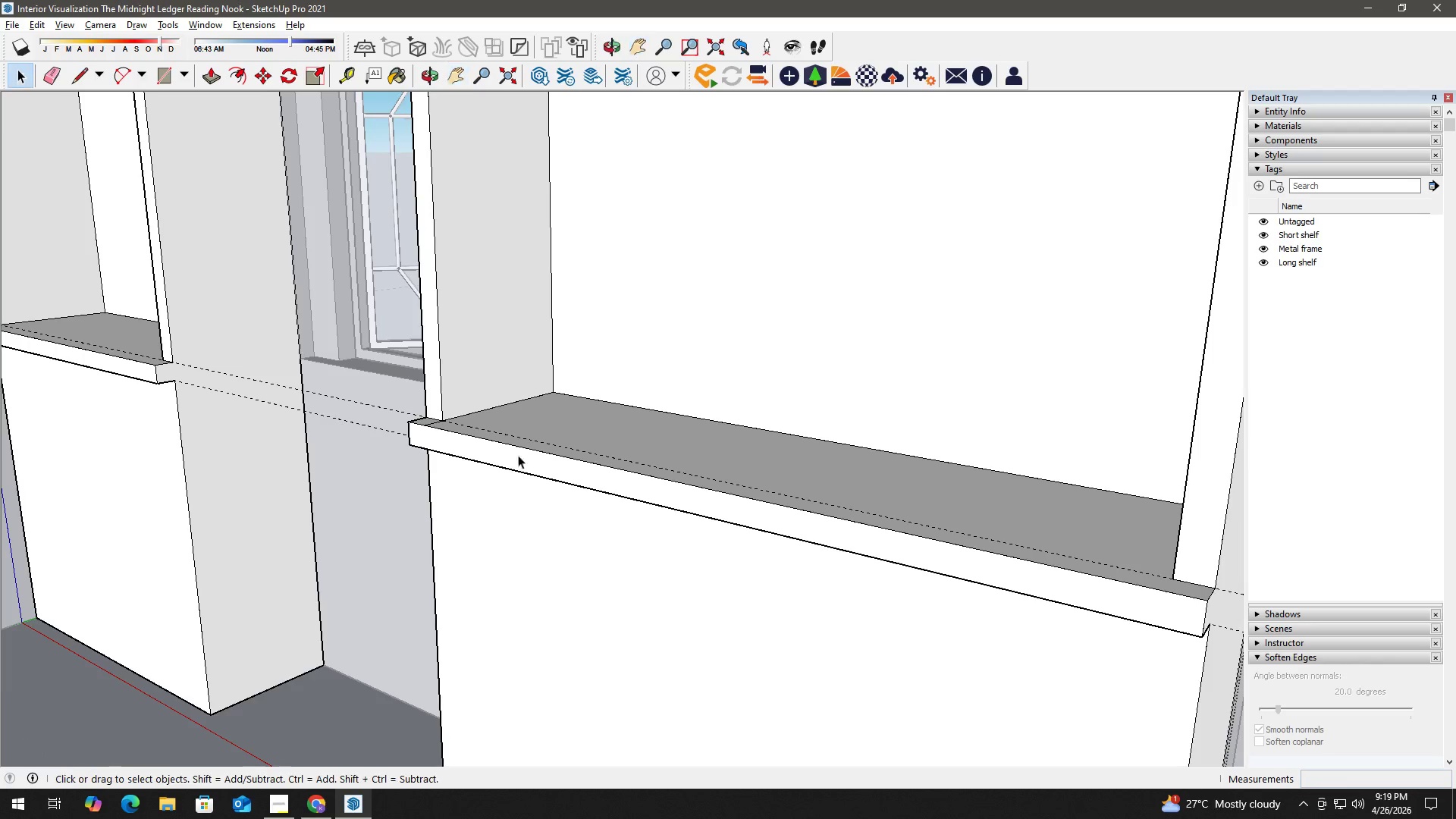 
key(E)
 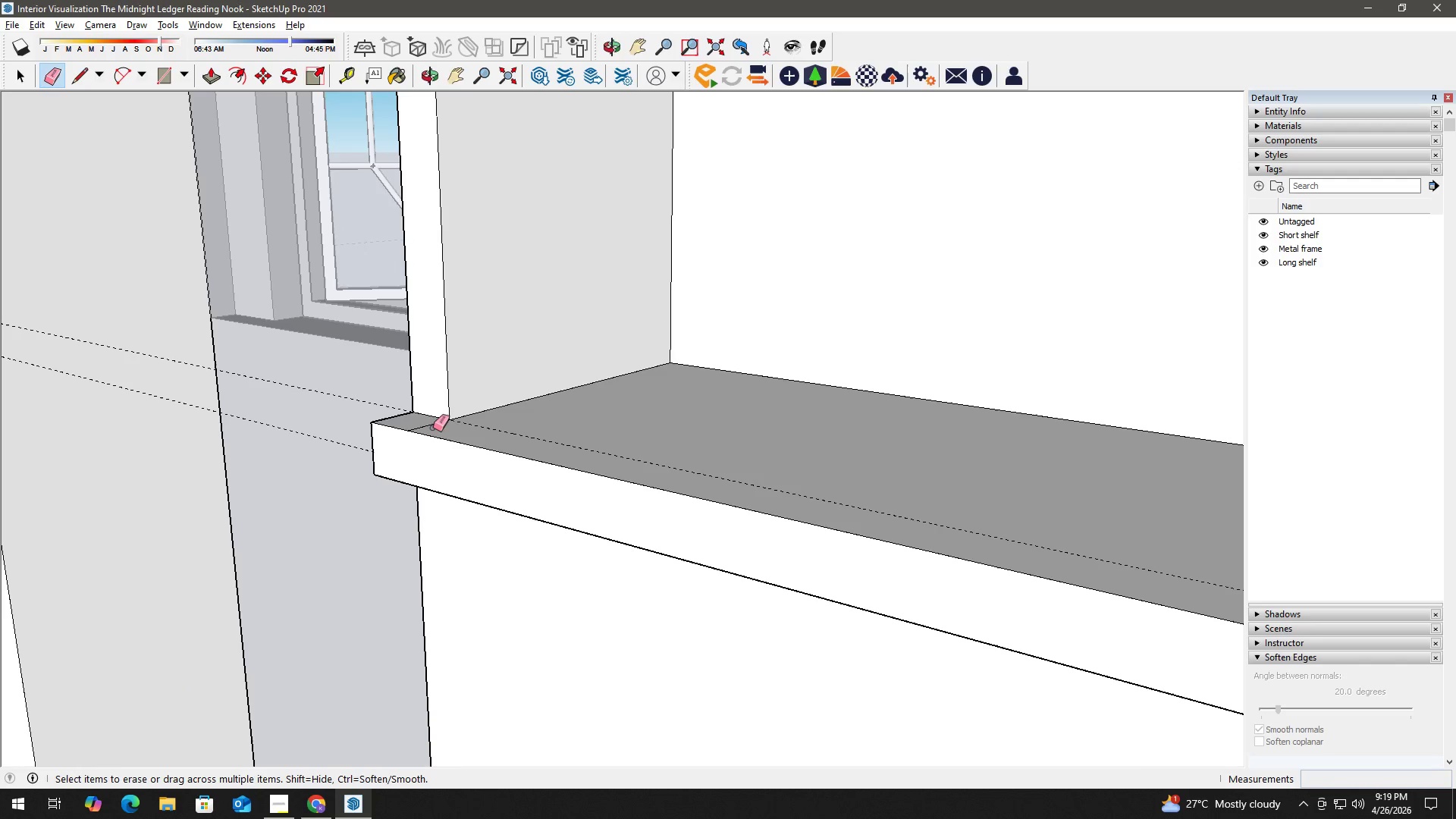 
left_click_drag(start_coordinate=[433, 428], to_coordinate=[428, 425])
 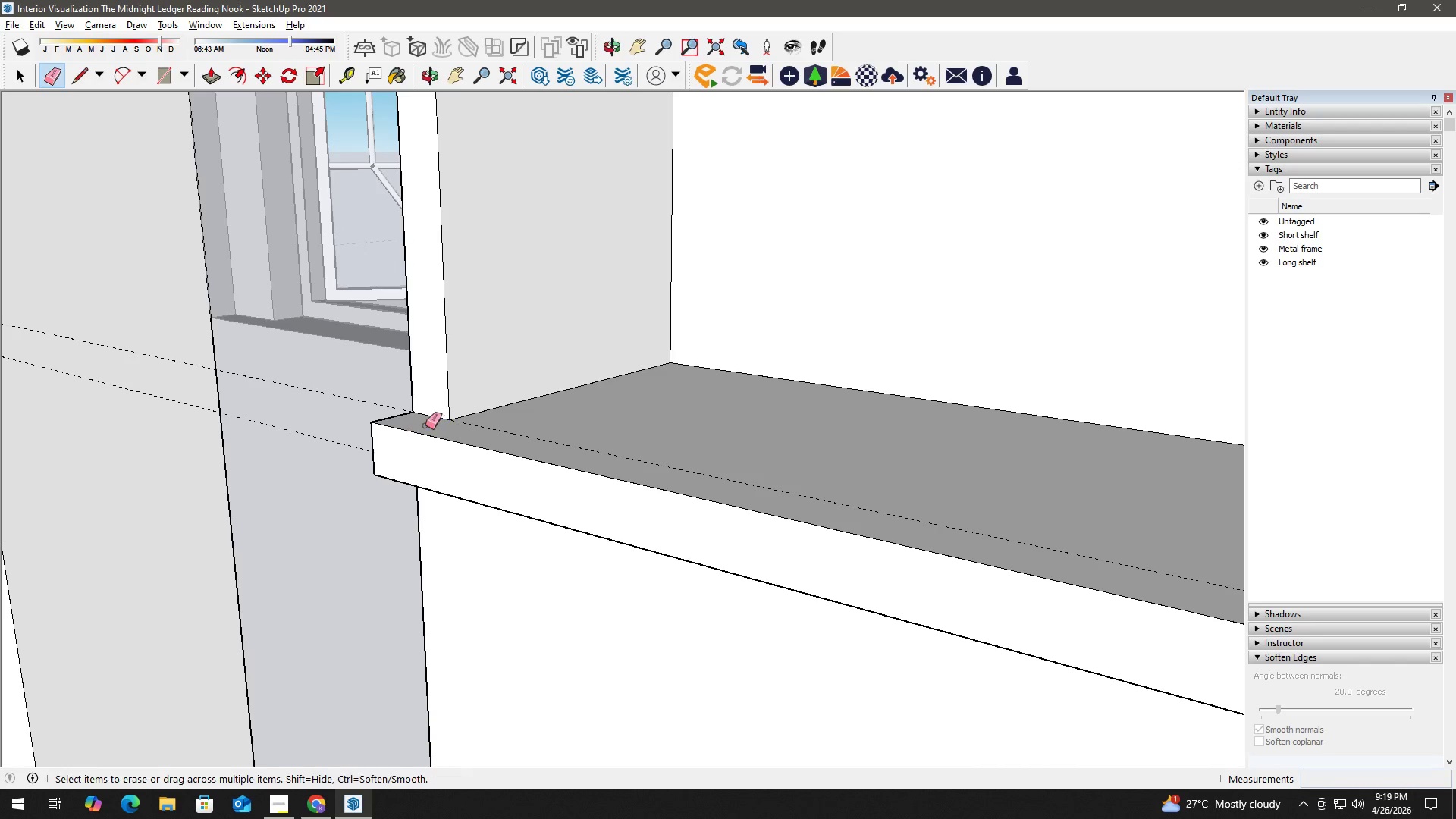 
scroll: coordinate [420, 423], scroll_direction: up, amount: 8.0
 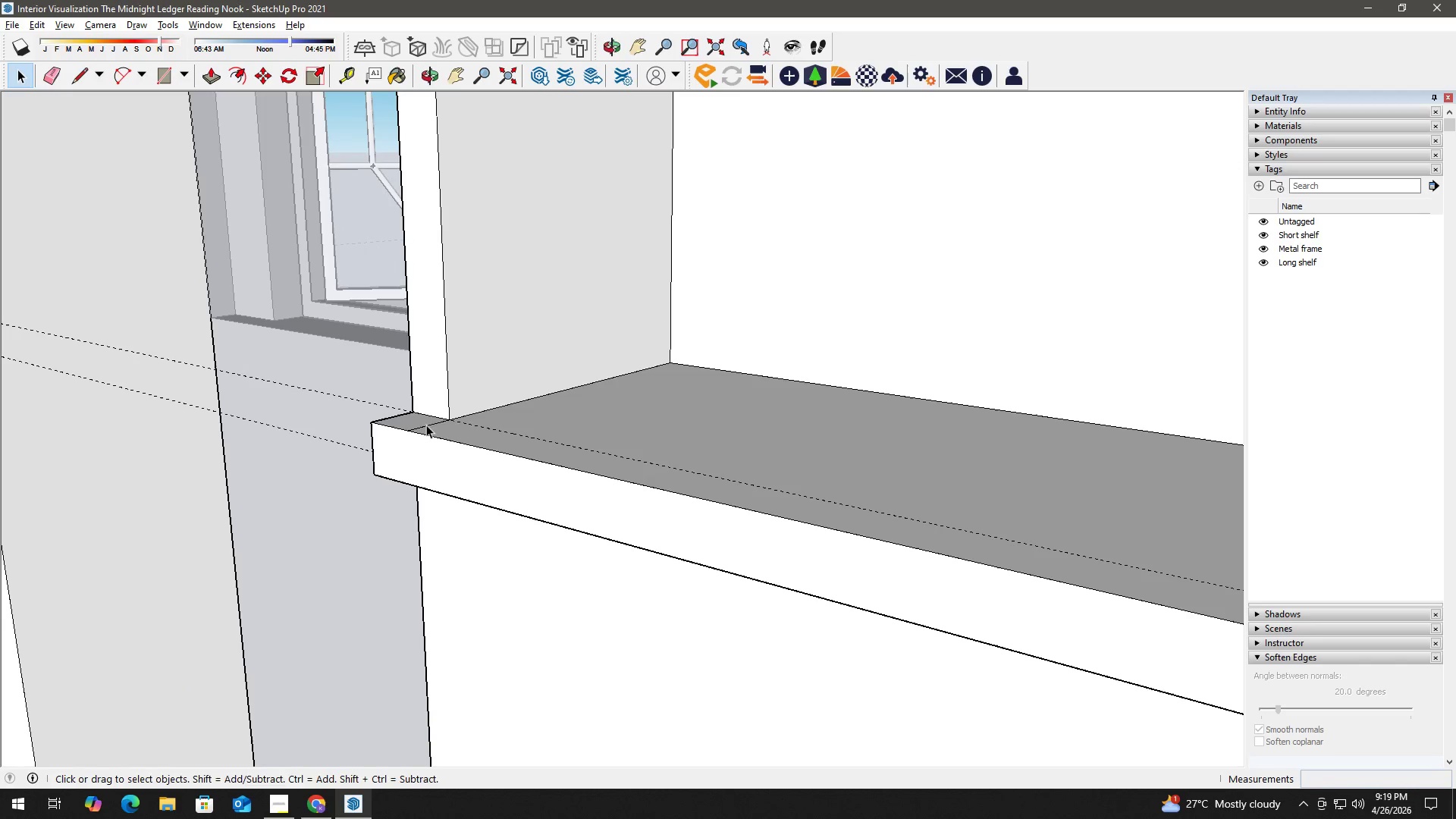 
key(Space)
 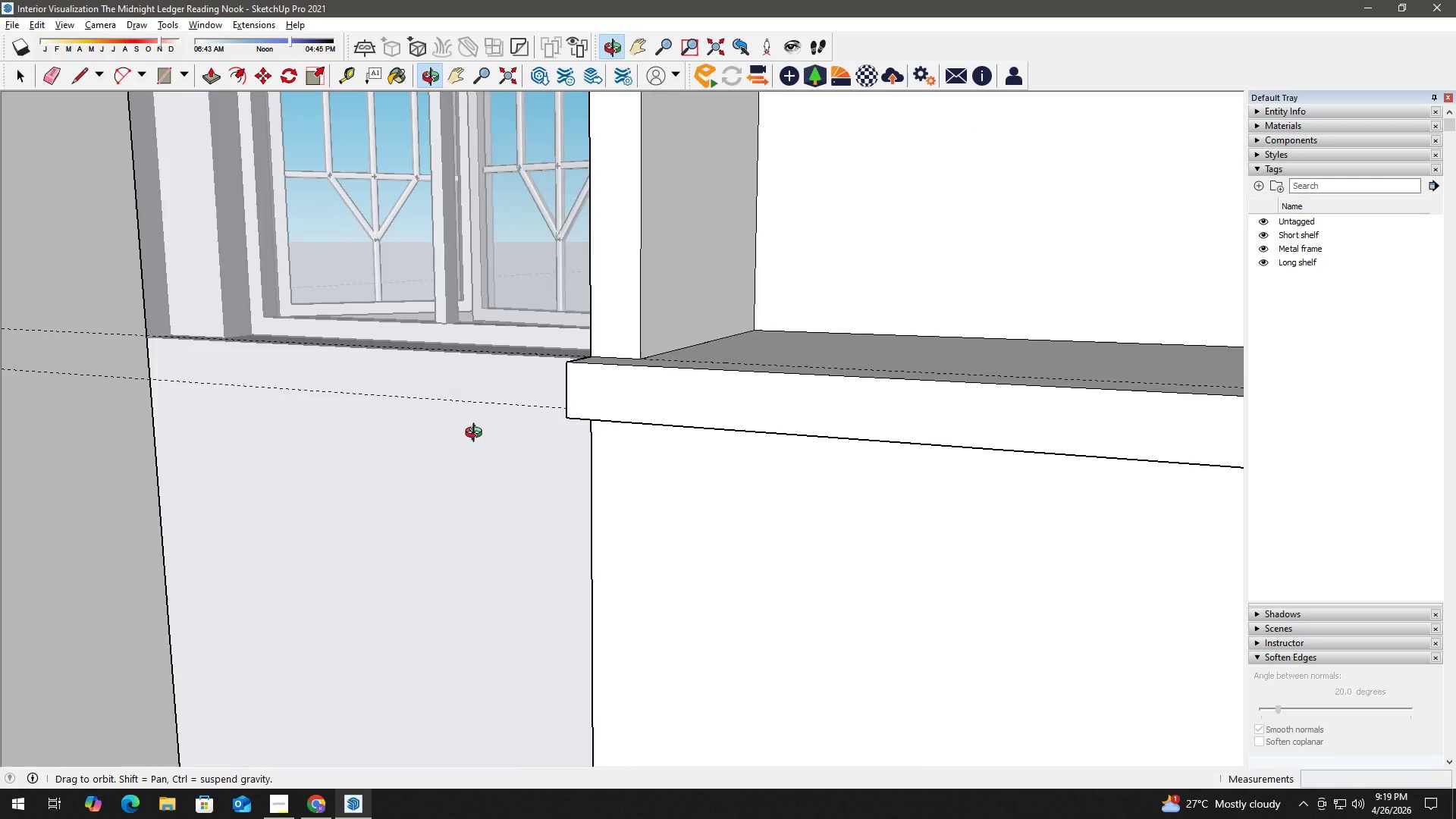 
key(E)
 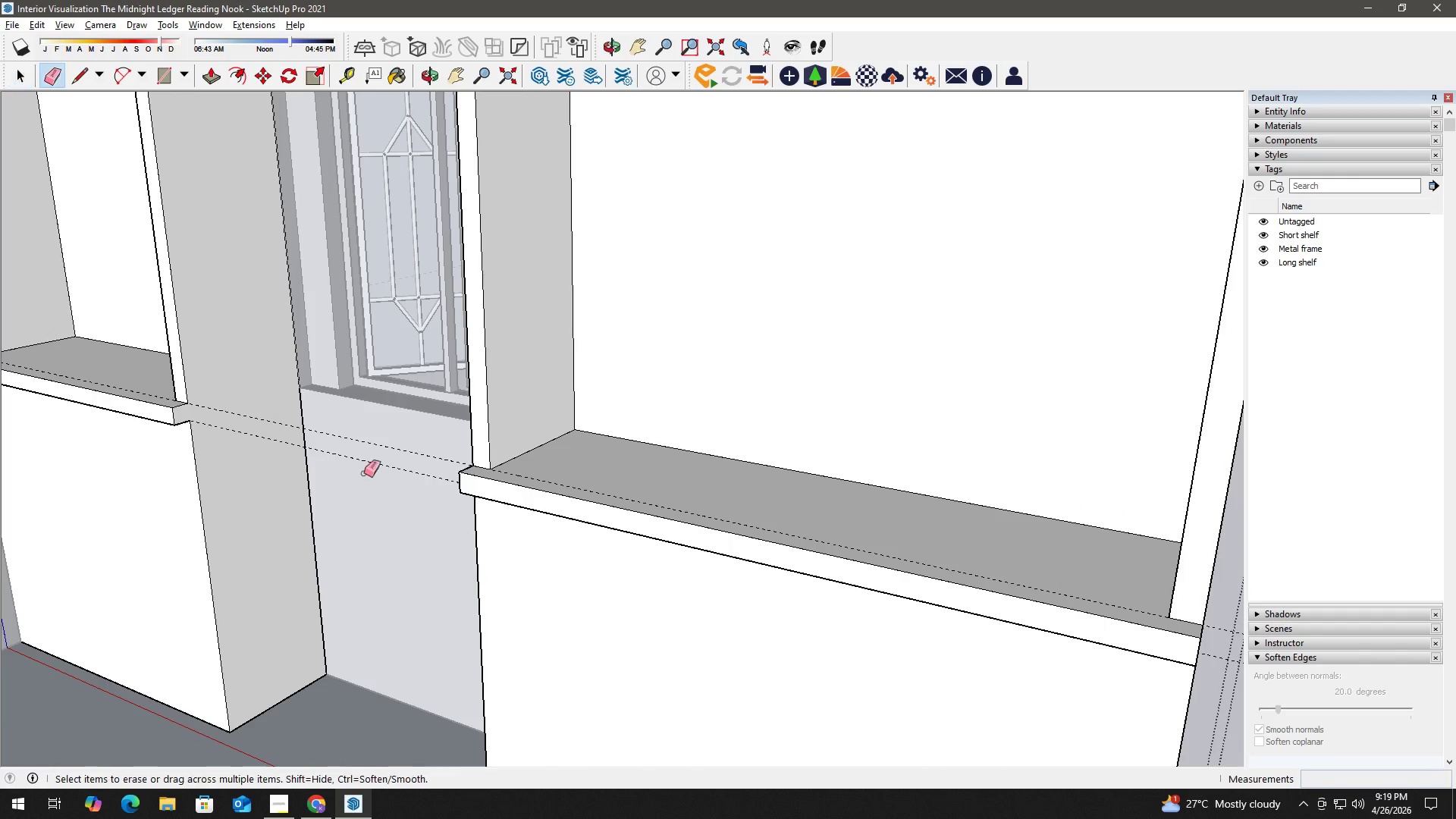 
left_click_drag(start_coordinate=[364, 471], to_coordinate=[366, 440])
 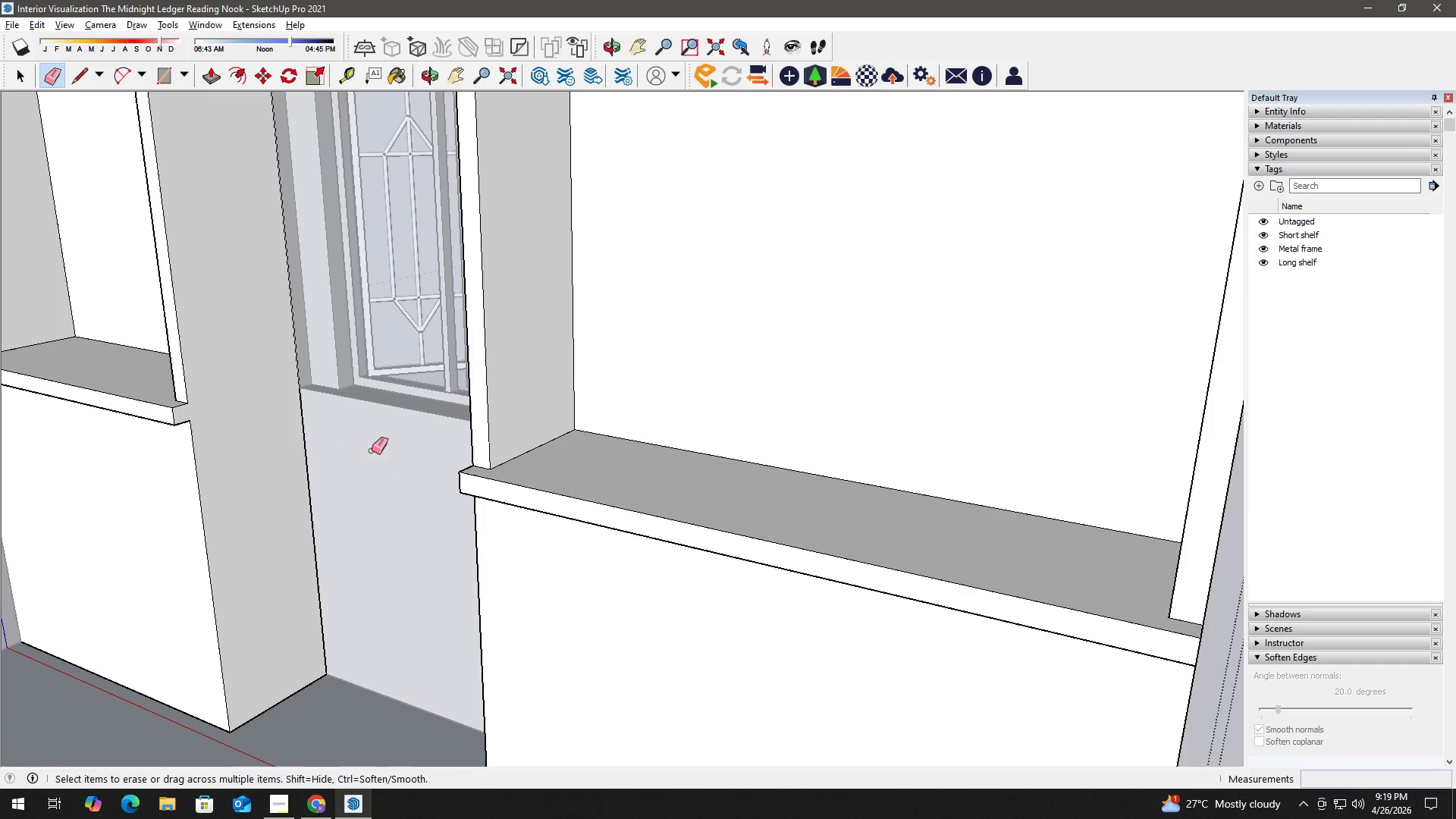 
scroll: coordinate [456, 472], scroll_direction: down, amount: 7.0
 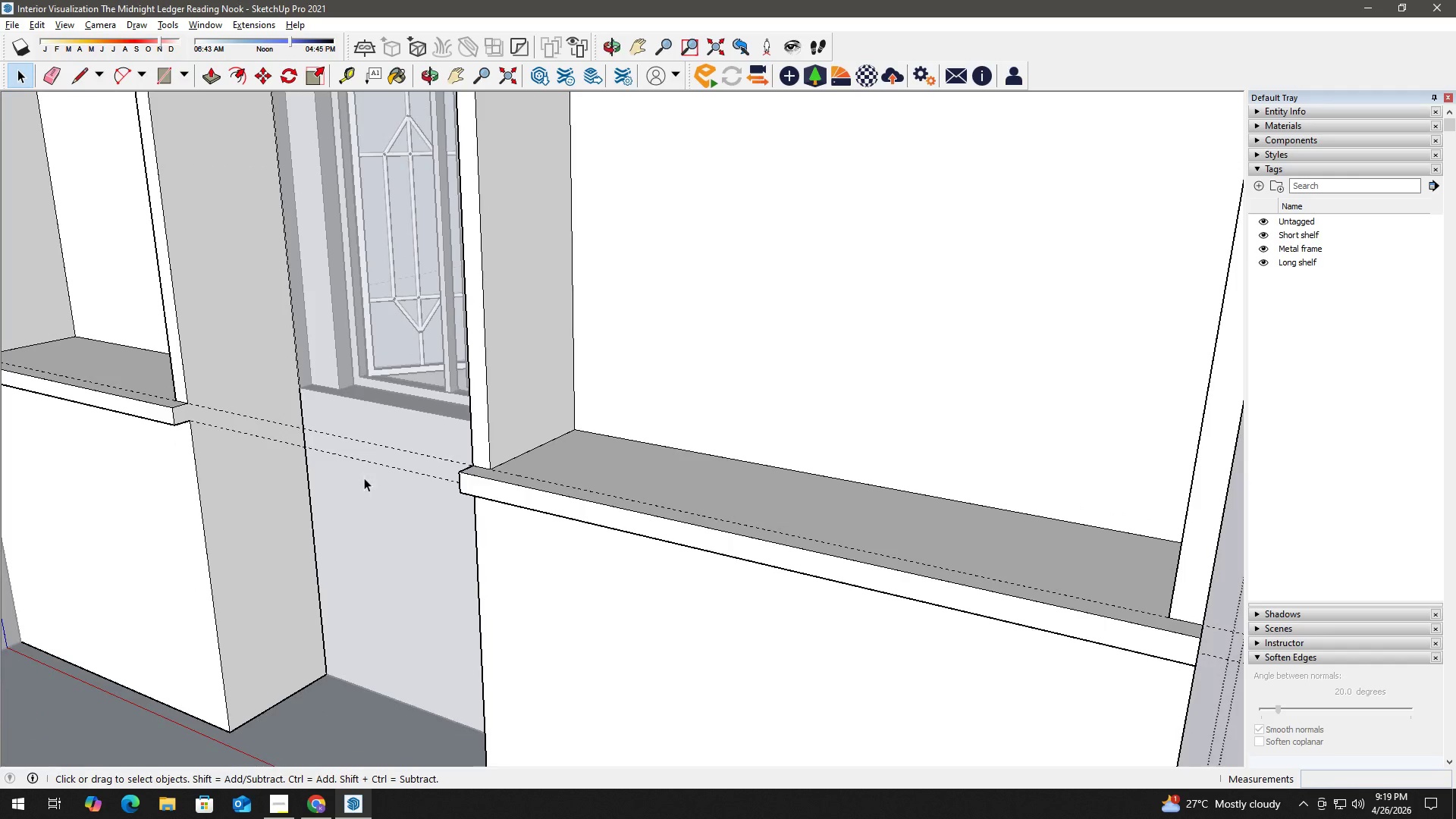 
key(Space)
 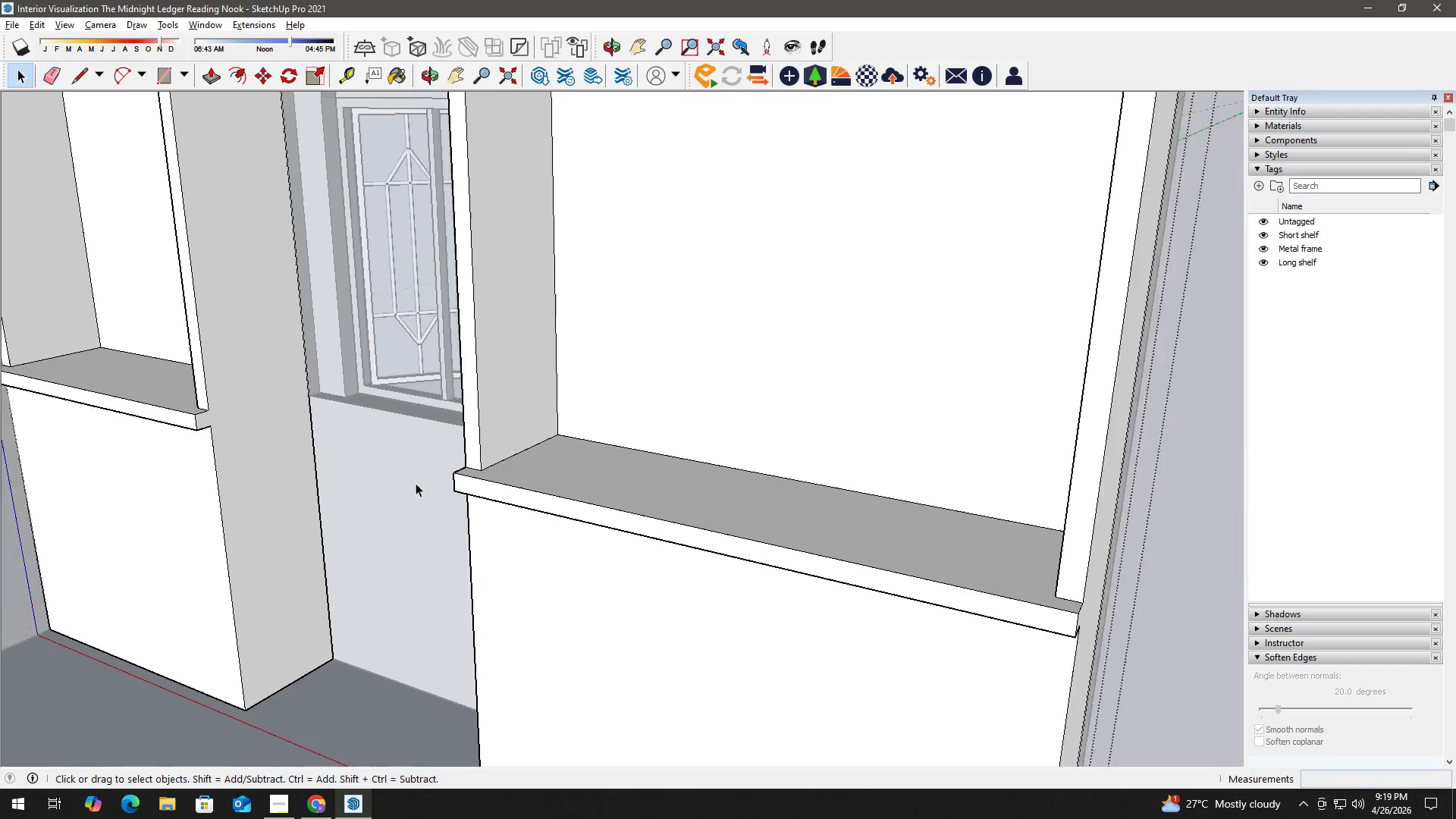 
scroll: coordinate [388, 475], scroll_direction: down, amount: 12.0
 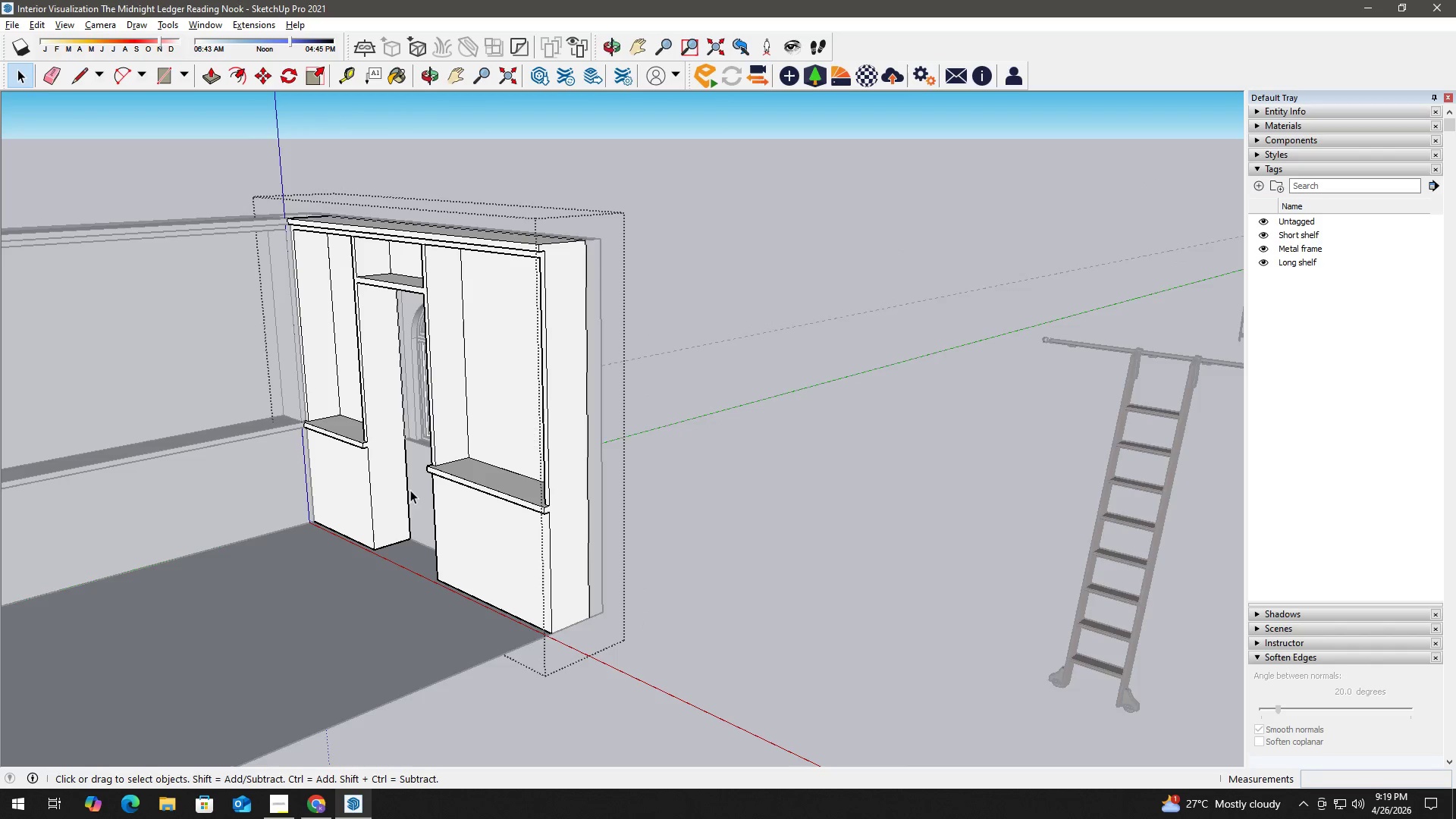 
key(Escape)
 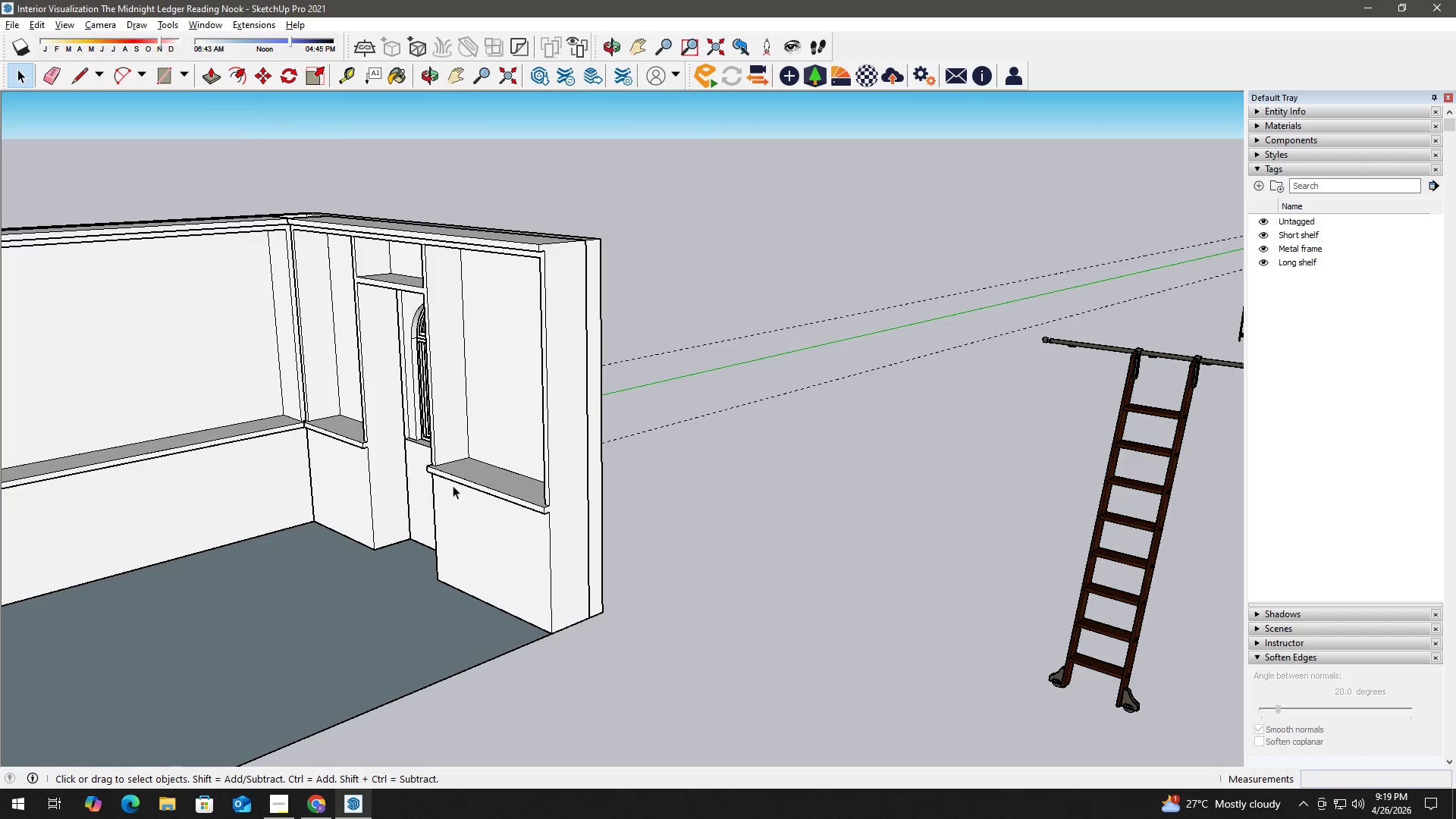 
key(Escape)
 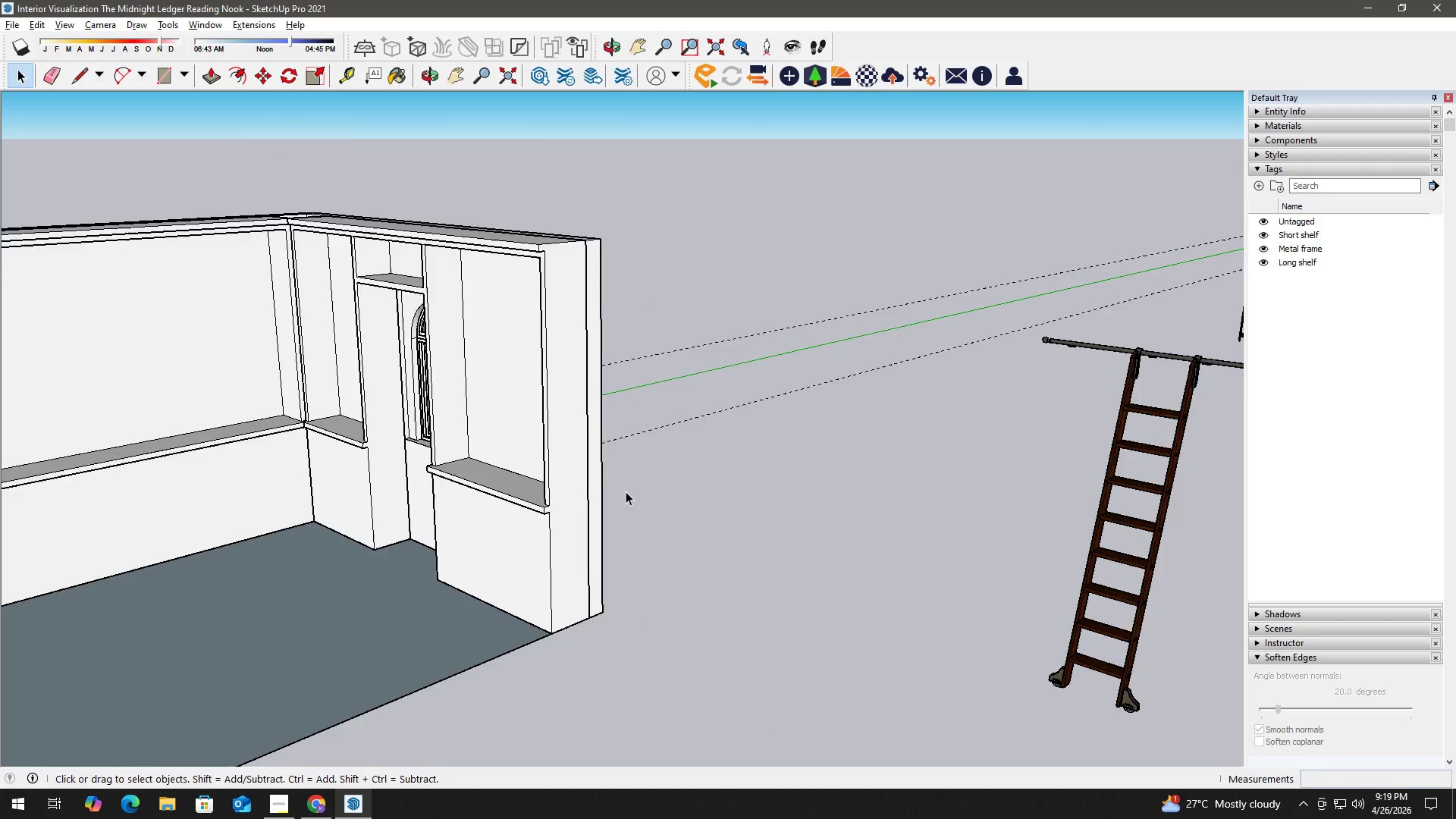 
scroll: coordinate [620, 494], scroll_direction: down, amount: 3.0
 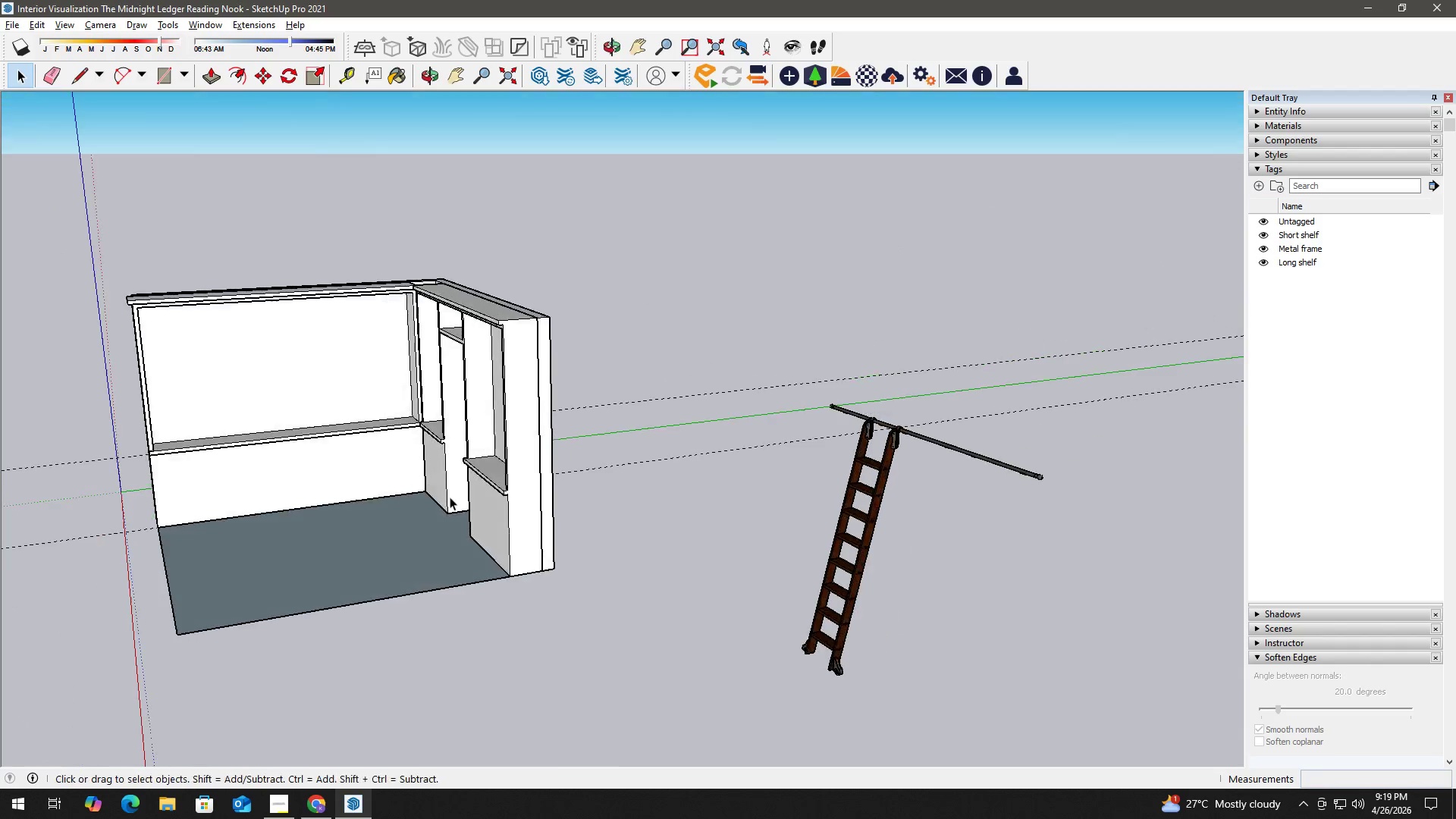 
key(H)
 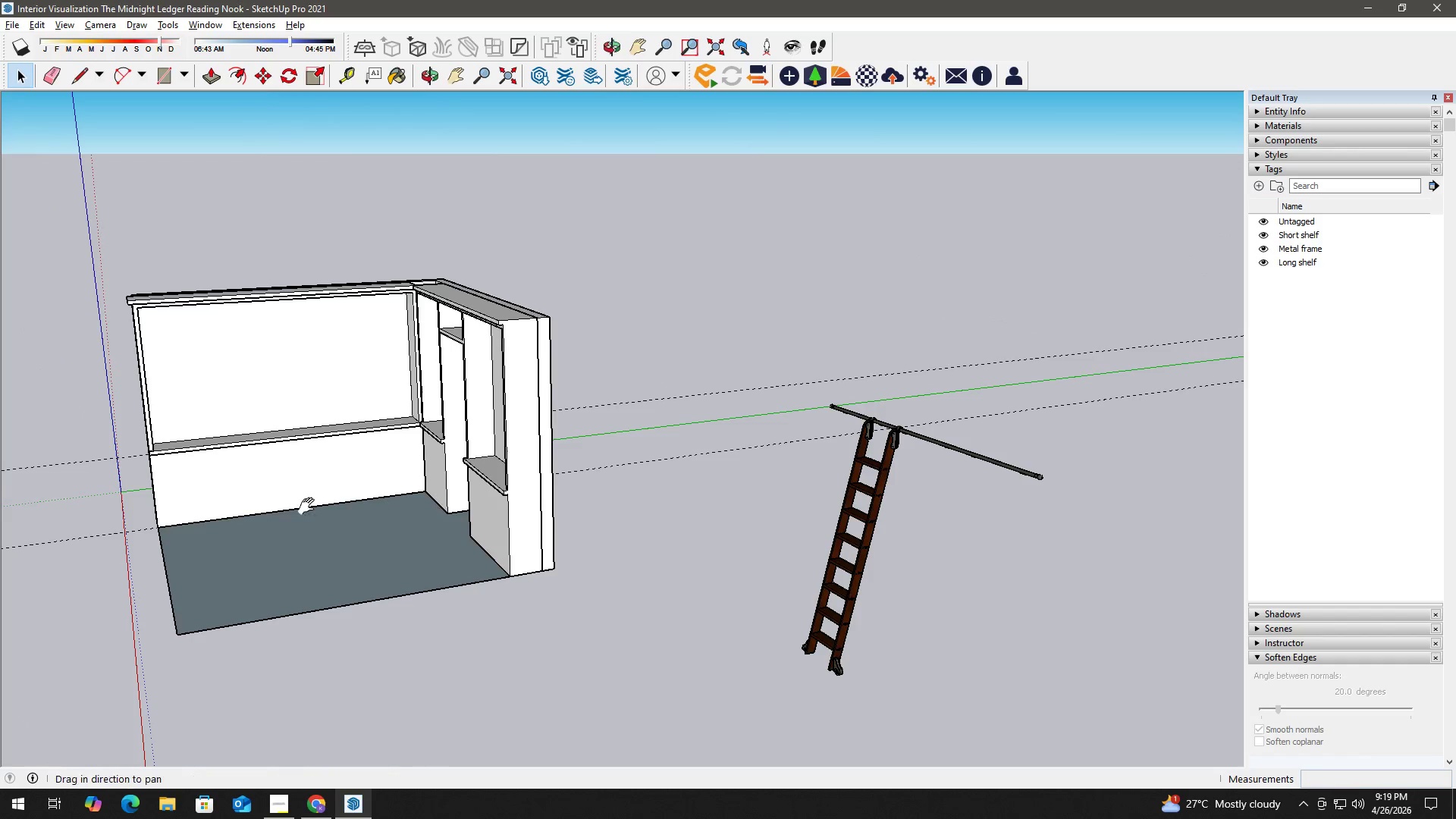 
left_click_drag(start_coordinate=[294, 507], to_coordinate=[529, 479])
 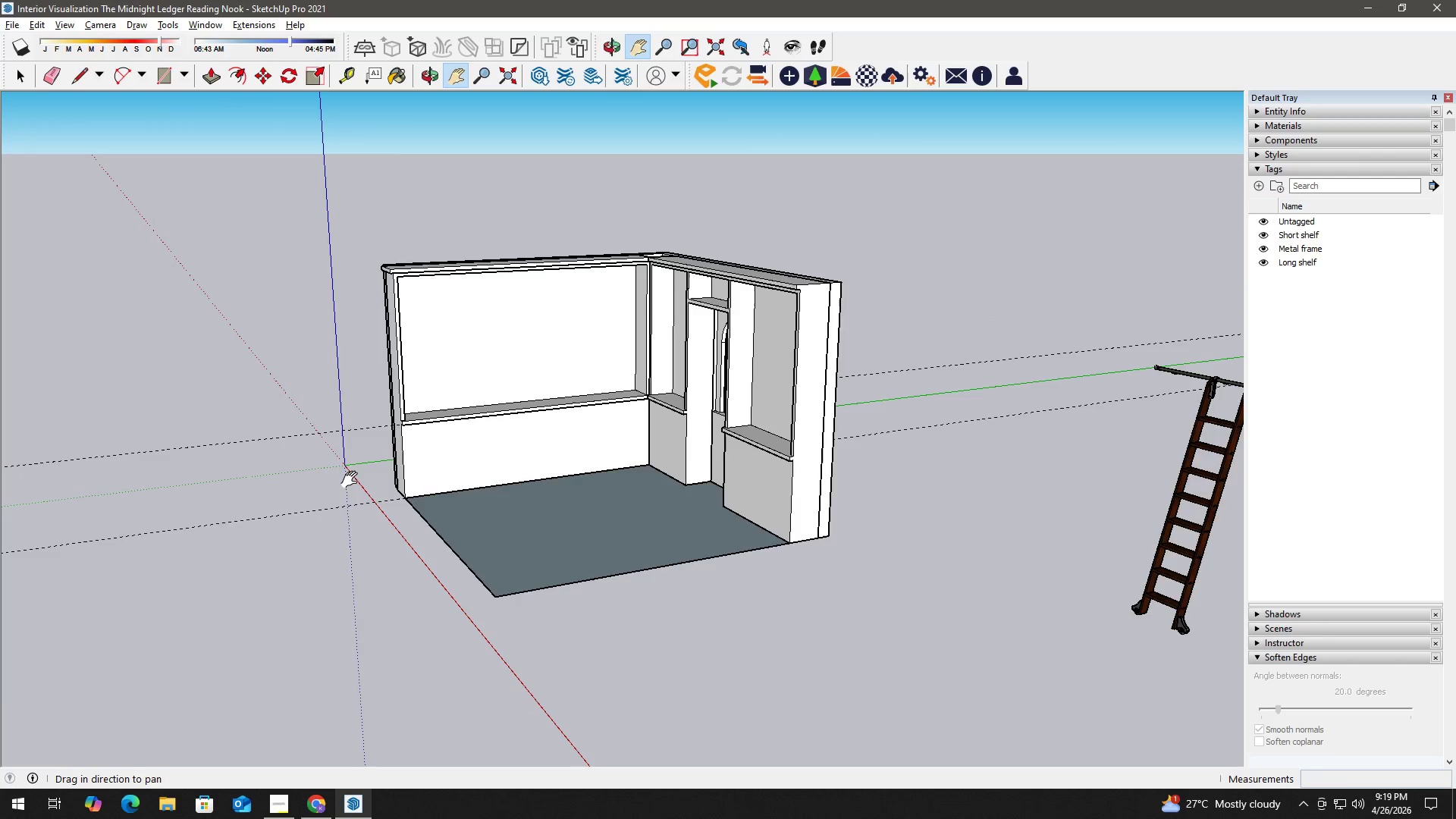 
scroll: coordinate [672, 369], scroll_direction: up, amount: 8.0
 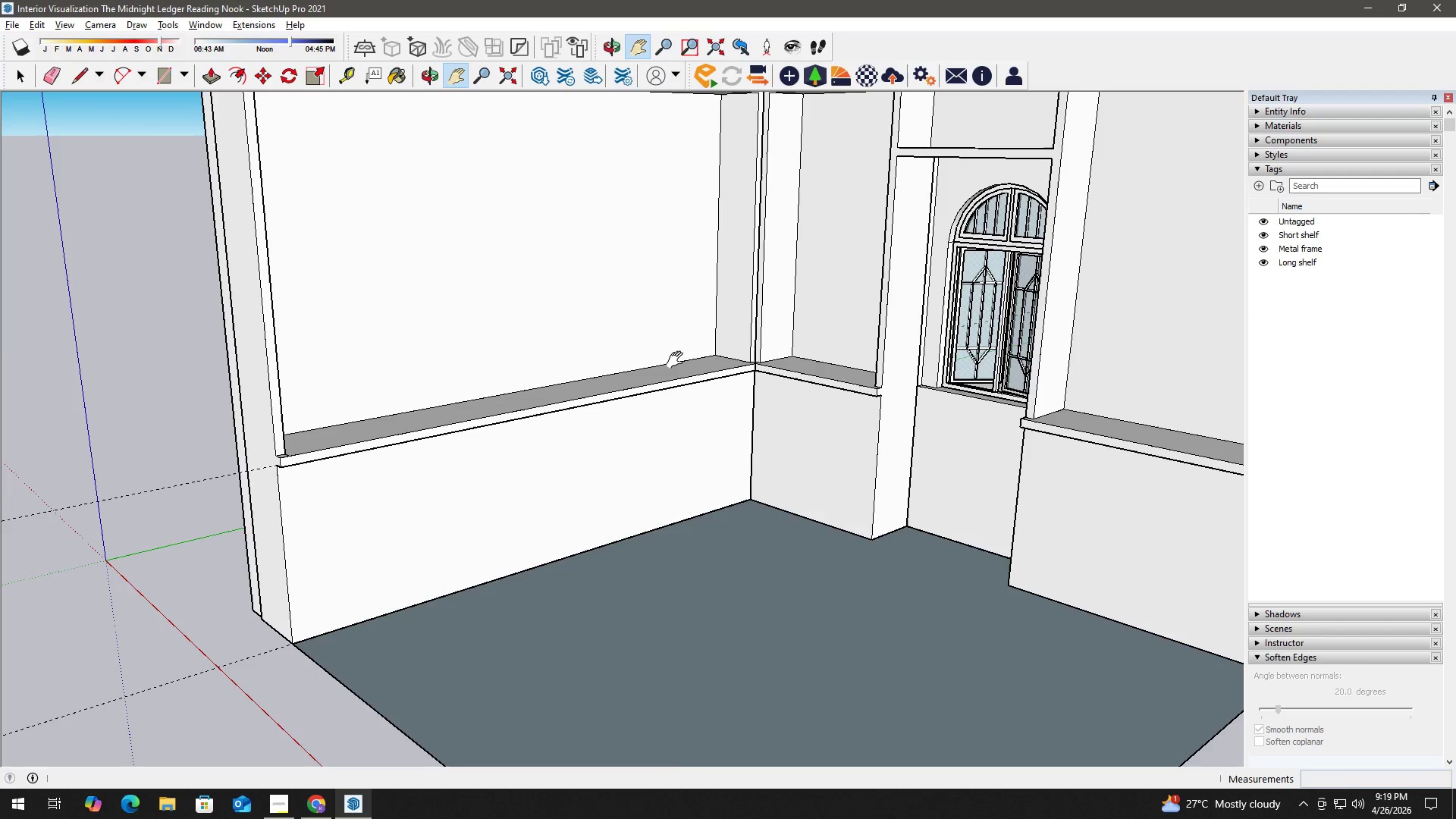 
scroll: coordinate [679, 357], scroll_direction: down, amount: 3.0
 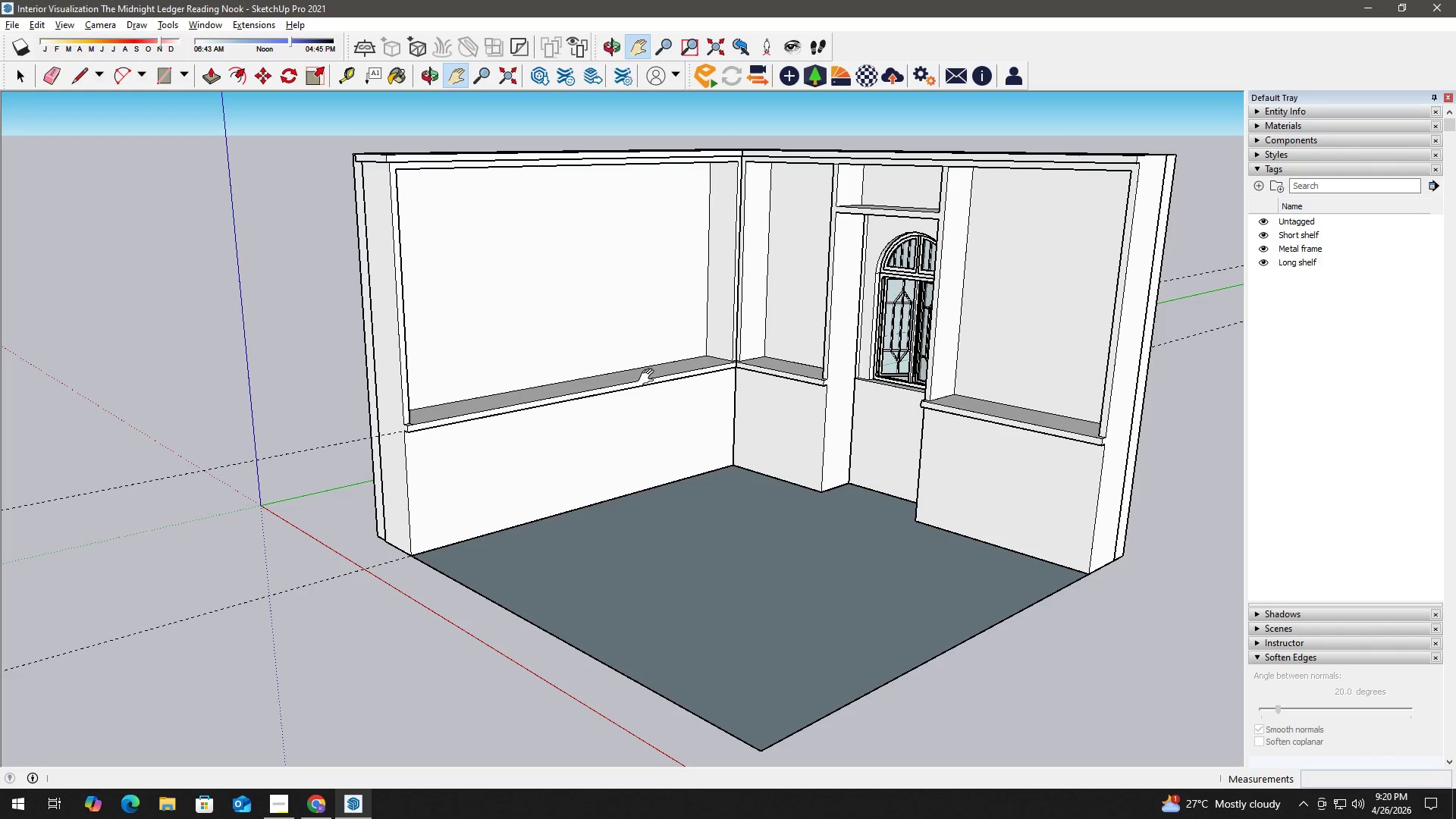 
wait(29.48)
 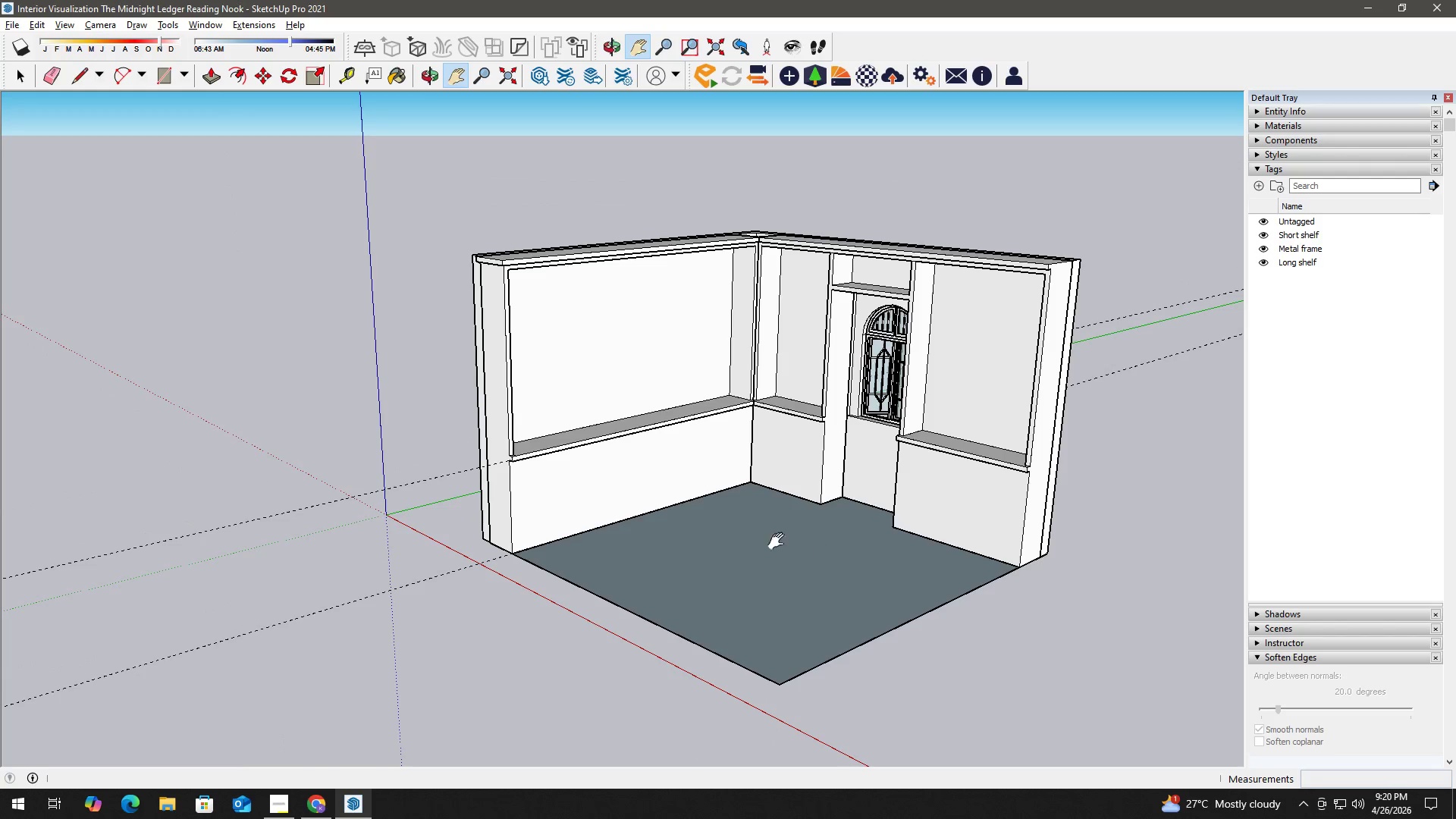 
key(Space)
 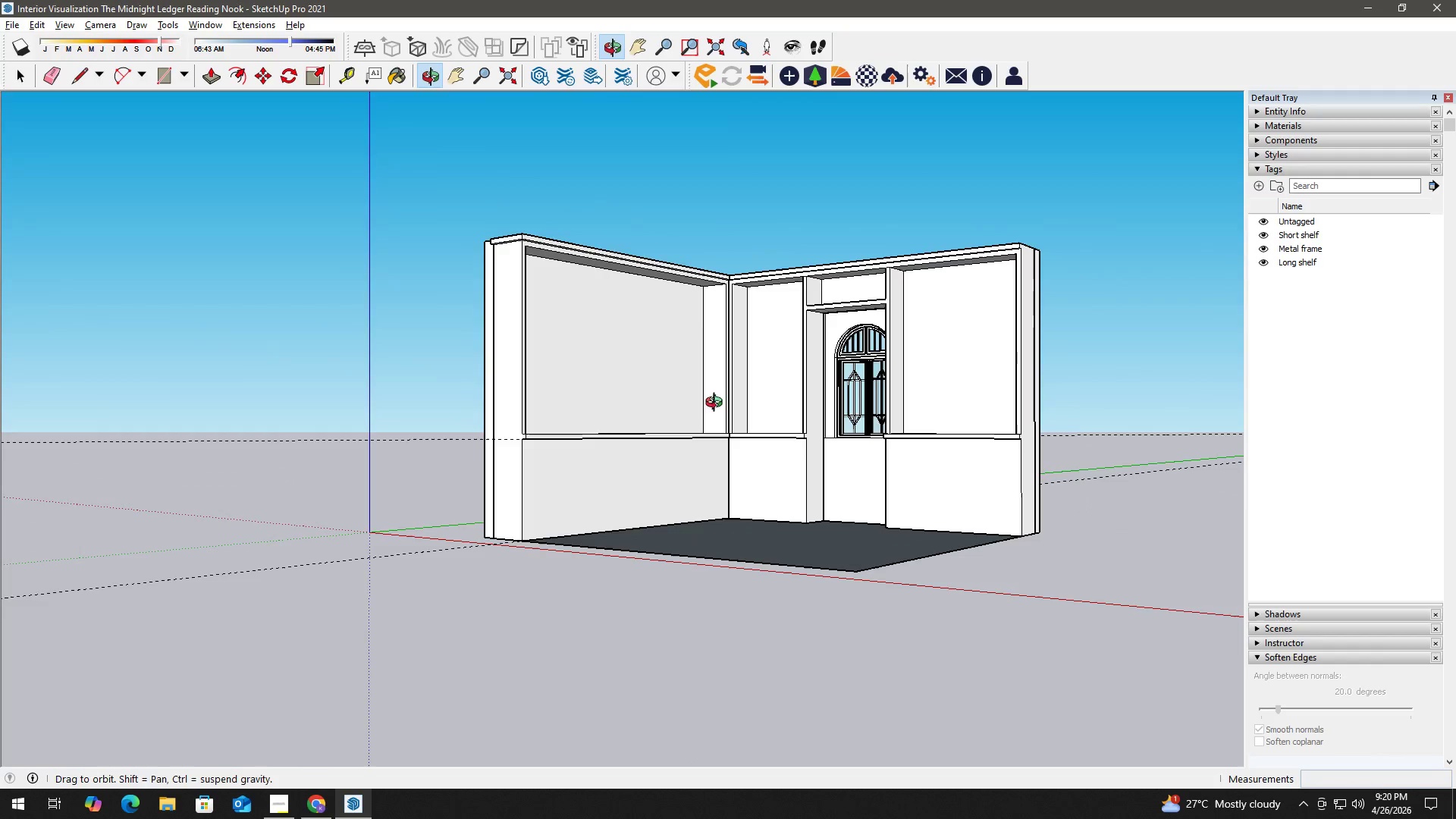 
scroll: coordinate [868, 479], scroll_direction: down, amount: 8.0
 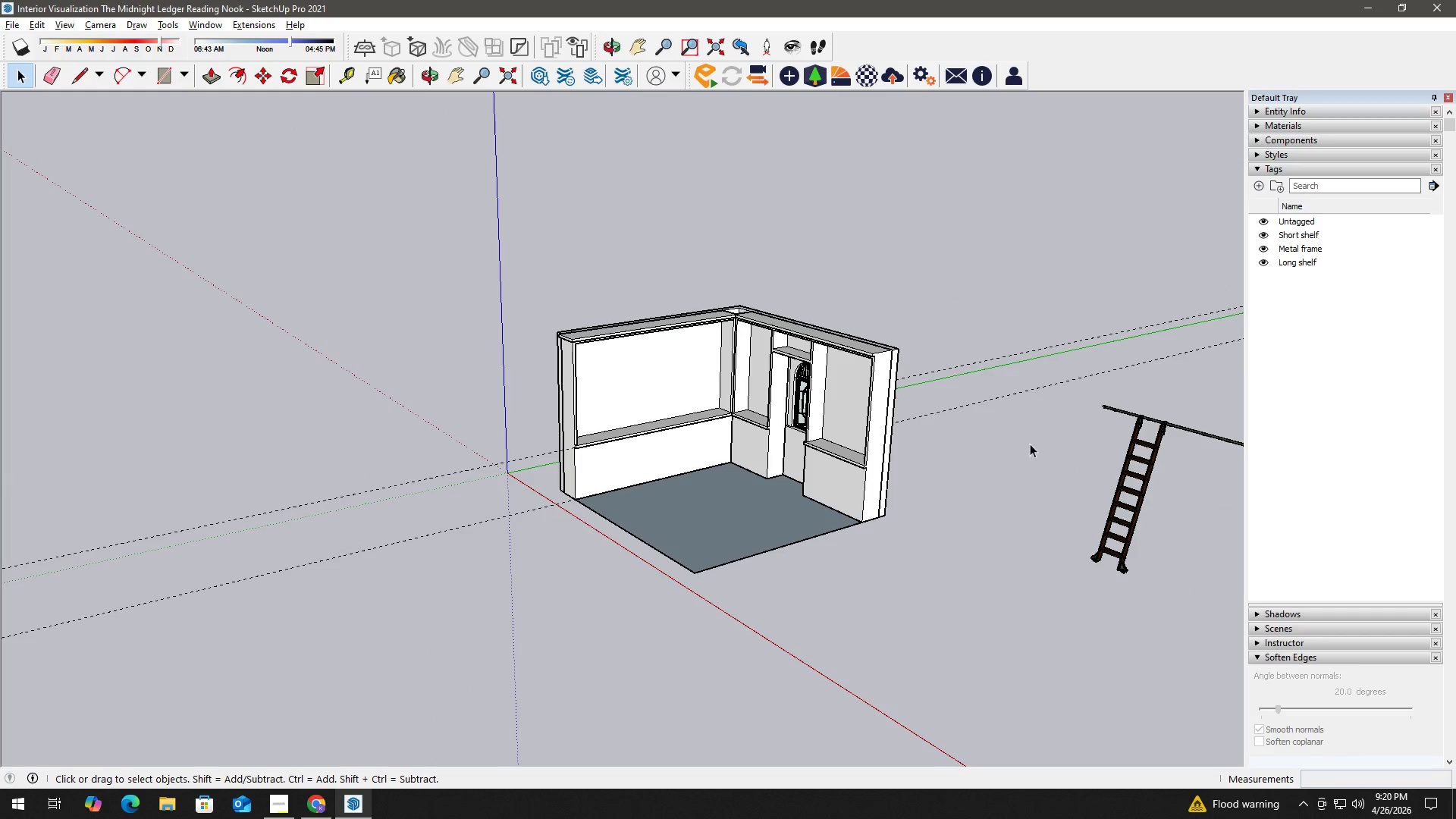 
scroll: coordinate [592, 468], scroll_direction: up, amount: 8.0
 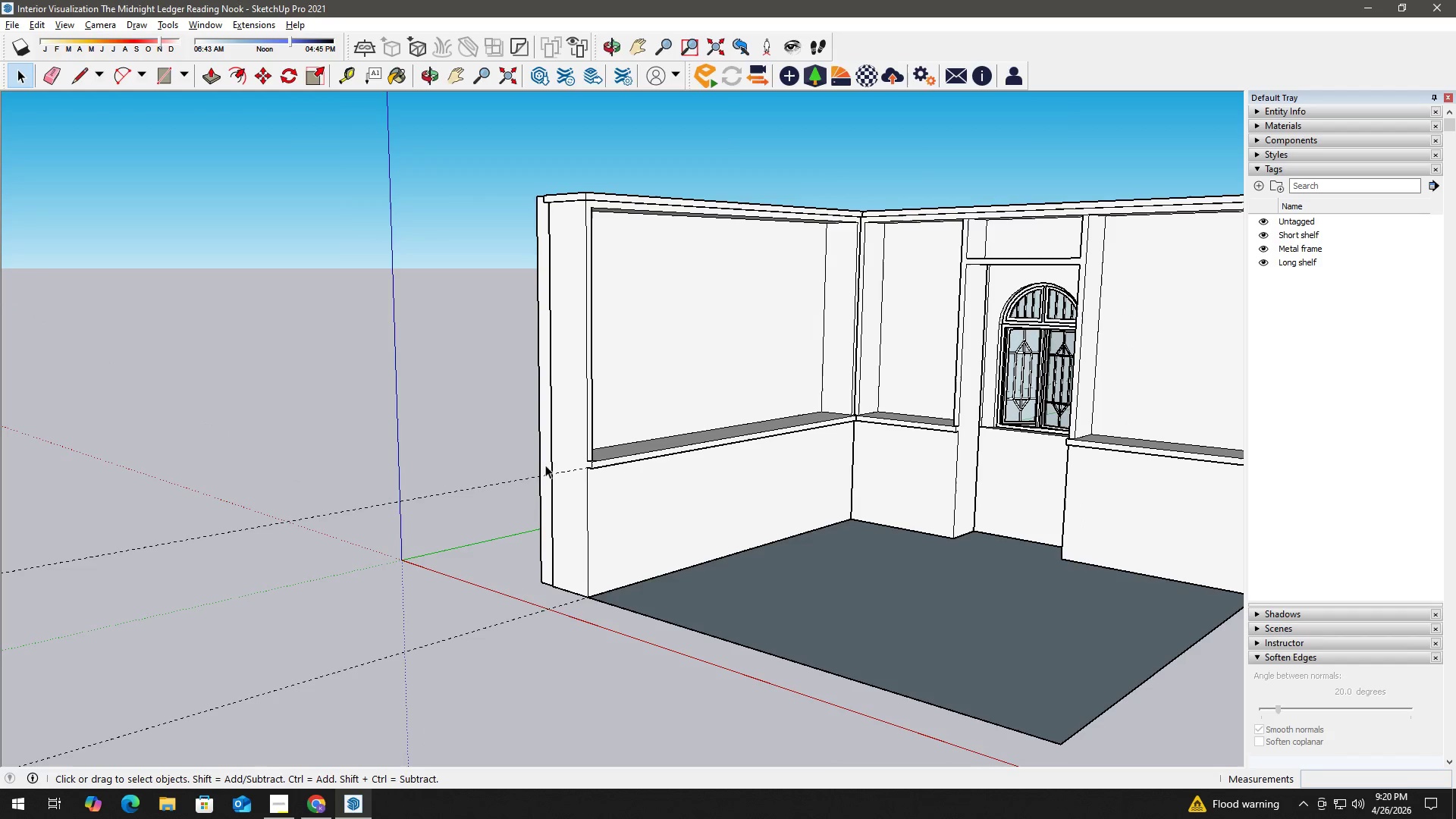 
key(E)
 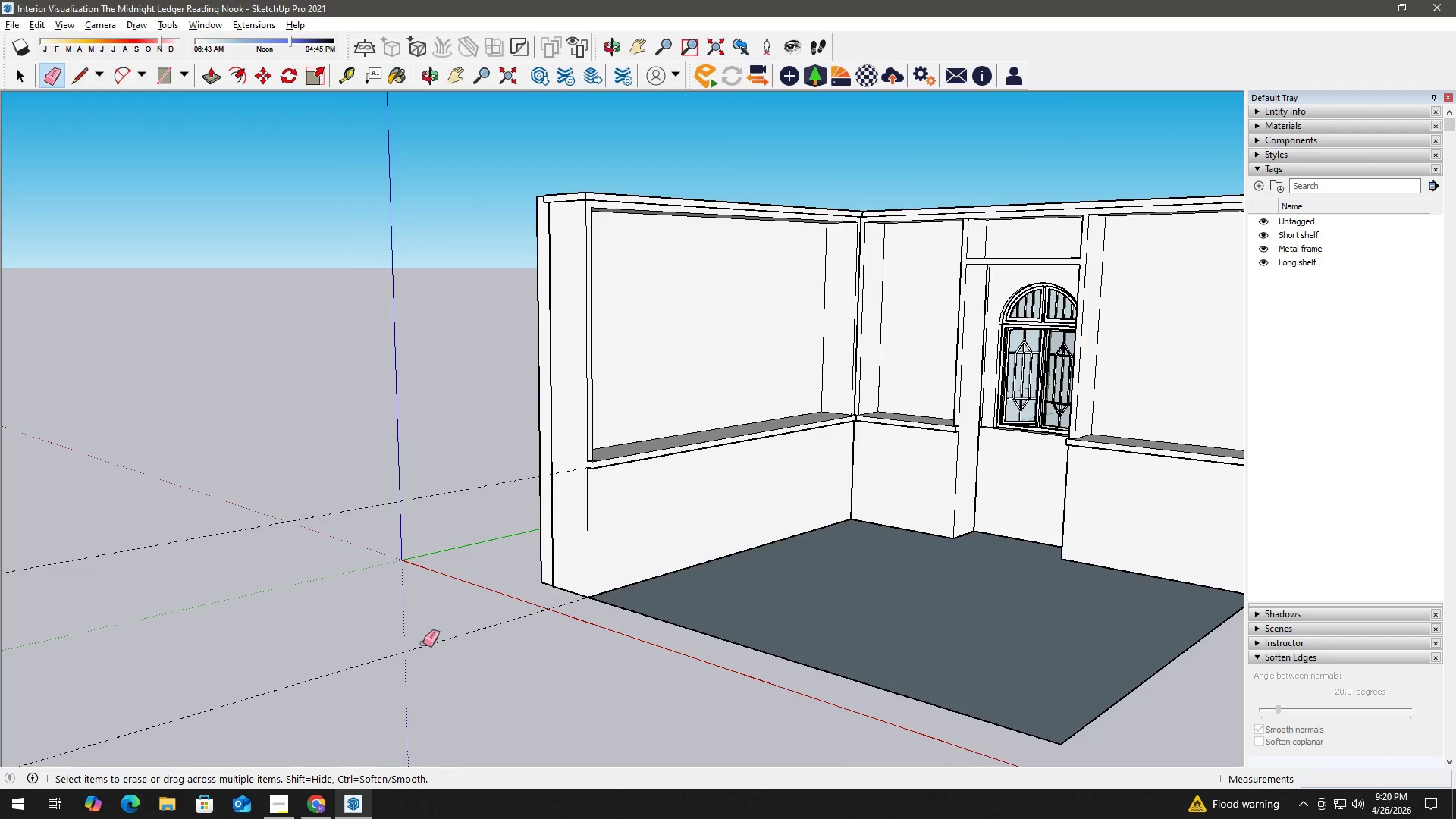 
left_click_drag(start_coordinate=[423, 657], to_coordinate=[413, 484])
 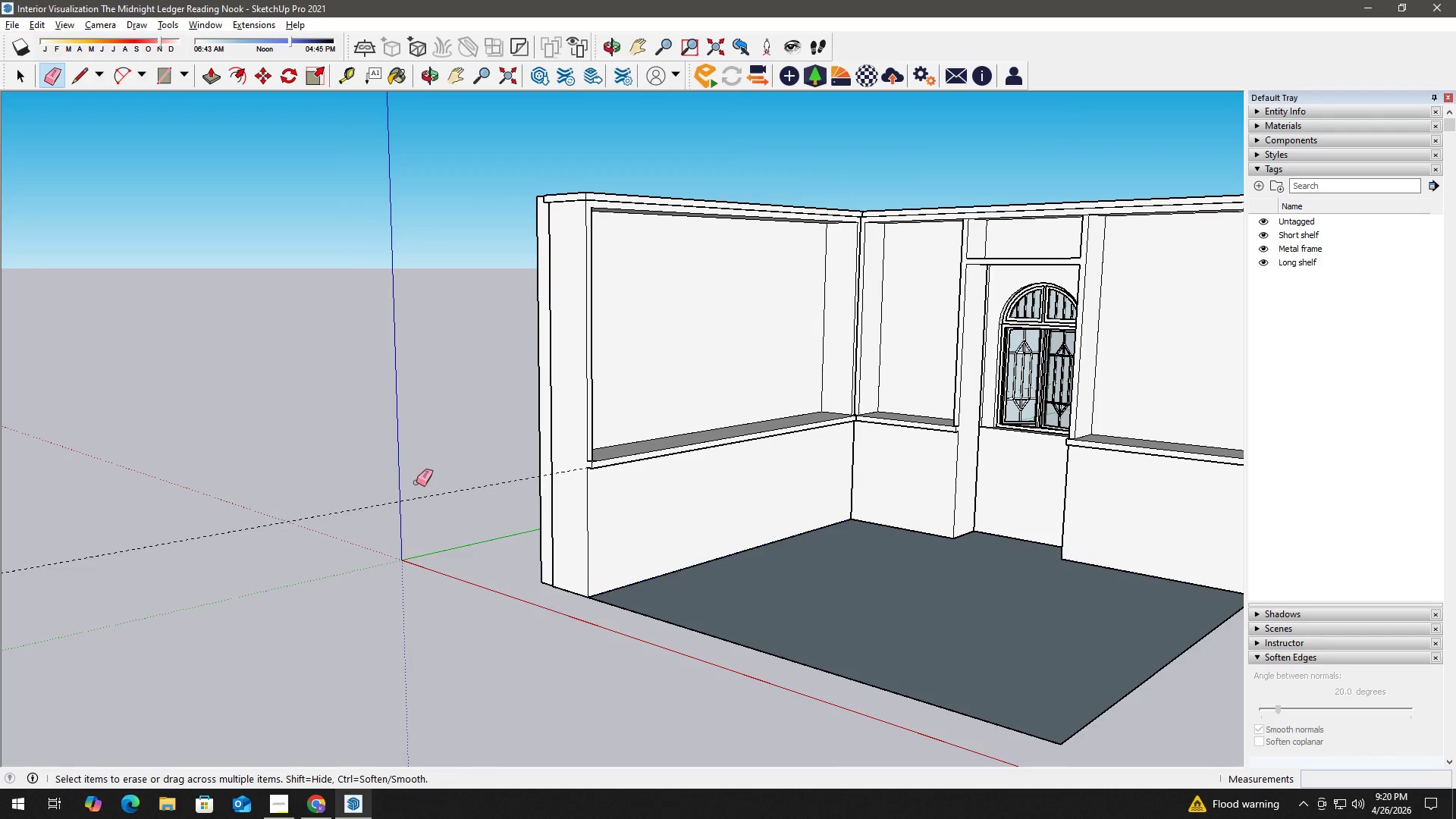 
key(Space)
 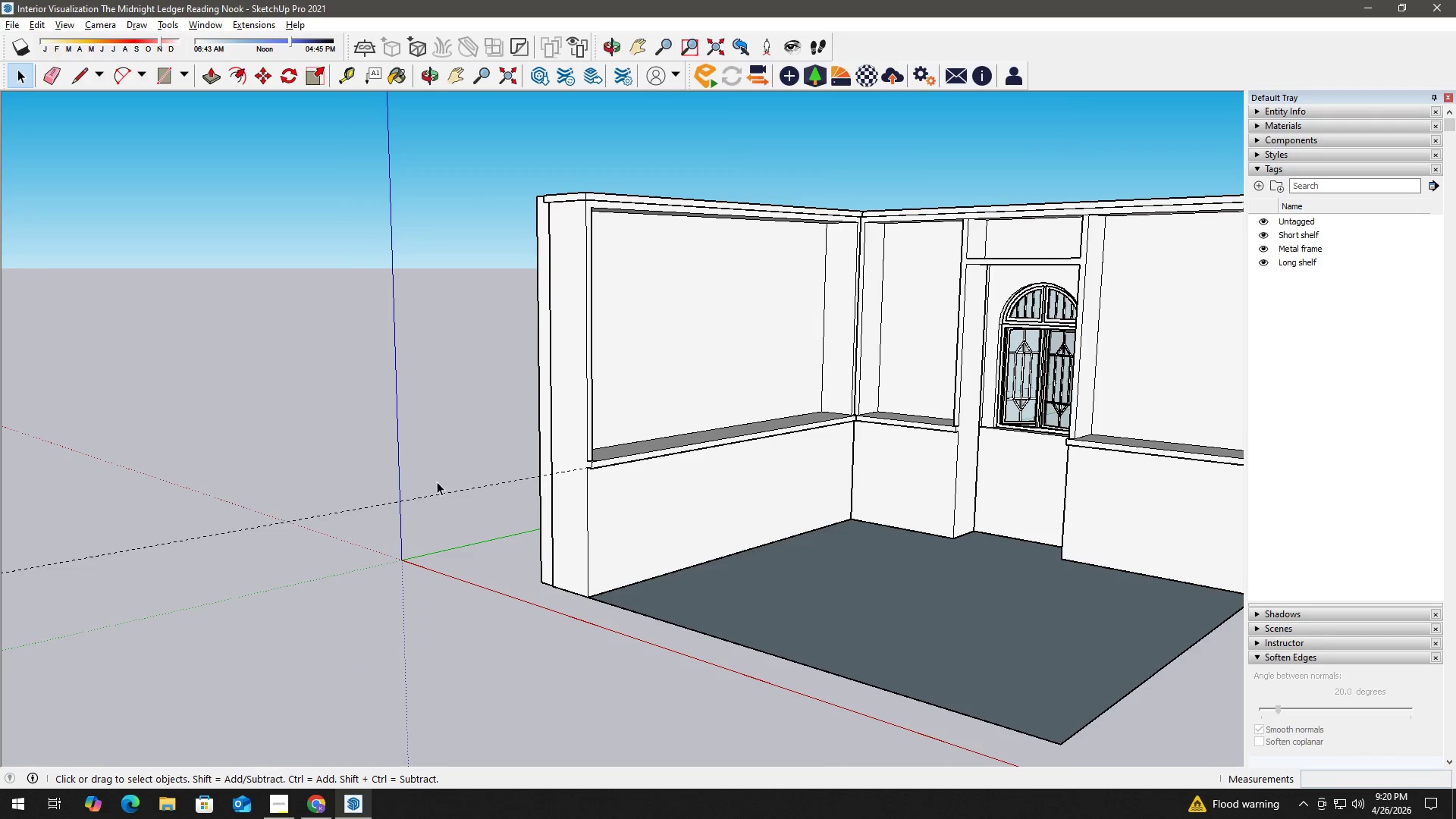 
key(E)
 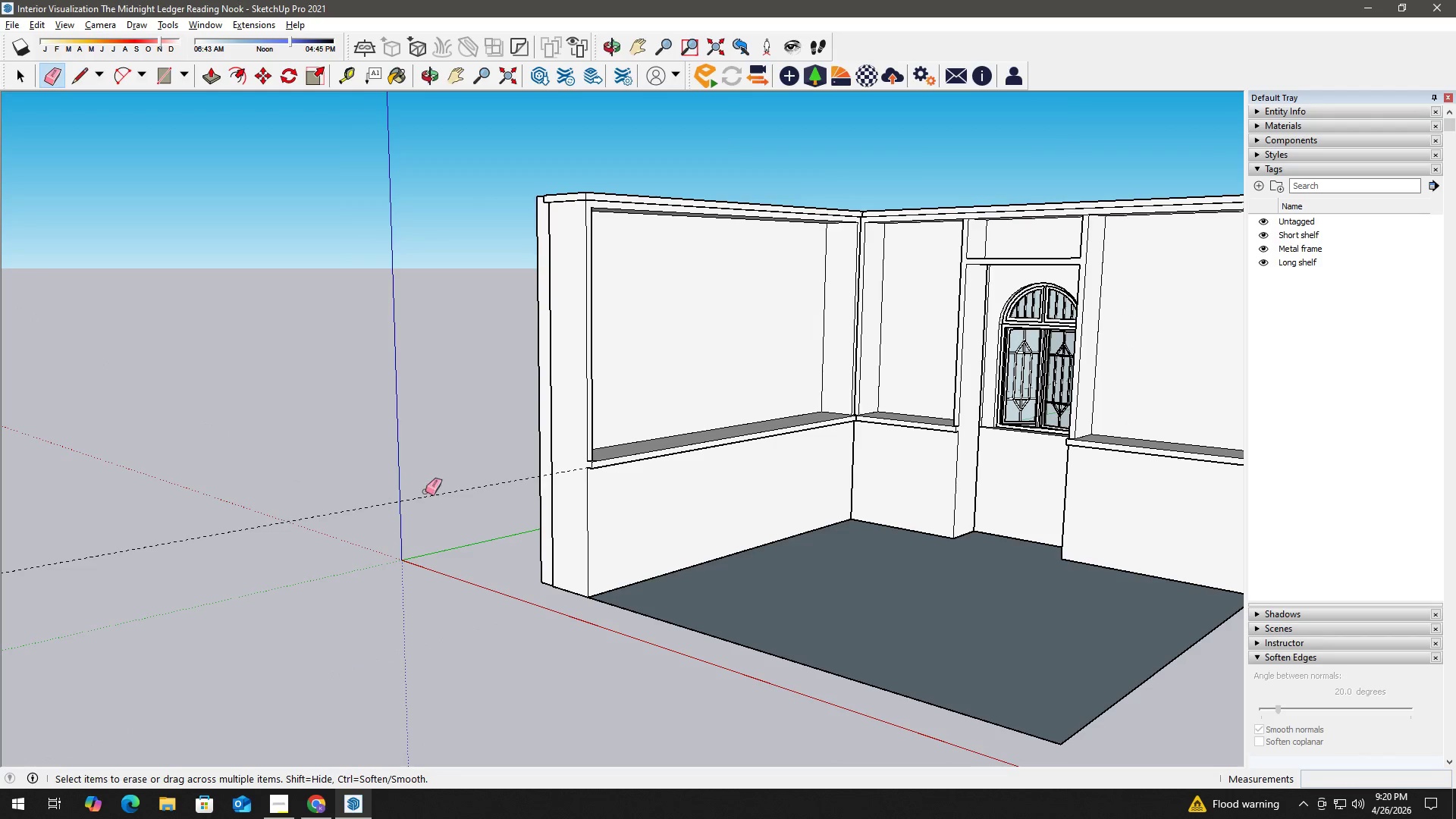 
left_click_drag(start_coordinate=[425, 494], to_coordinate=[424, 500])
 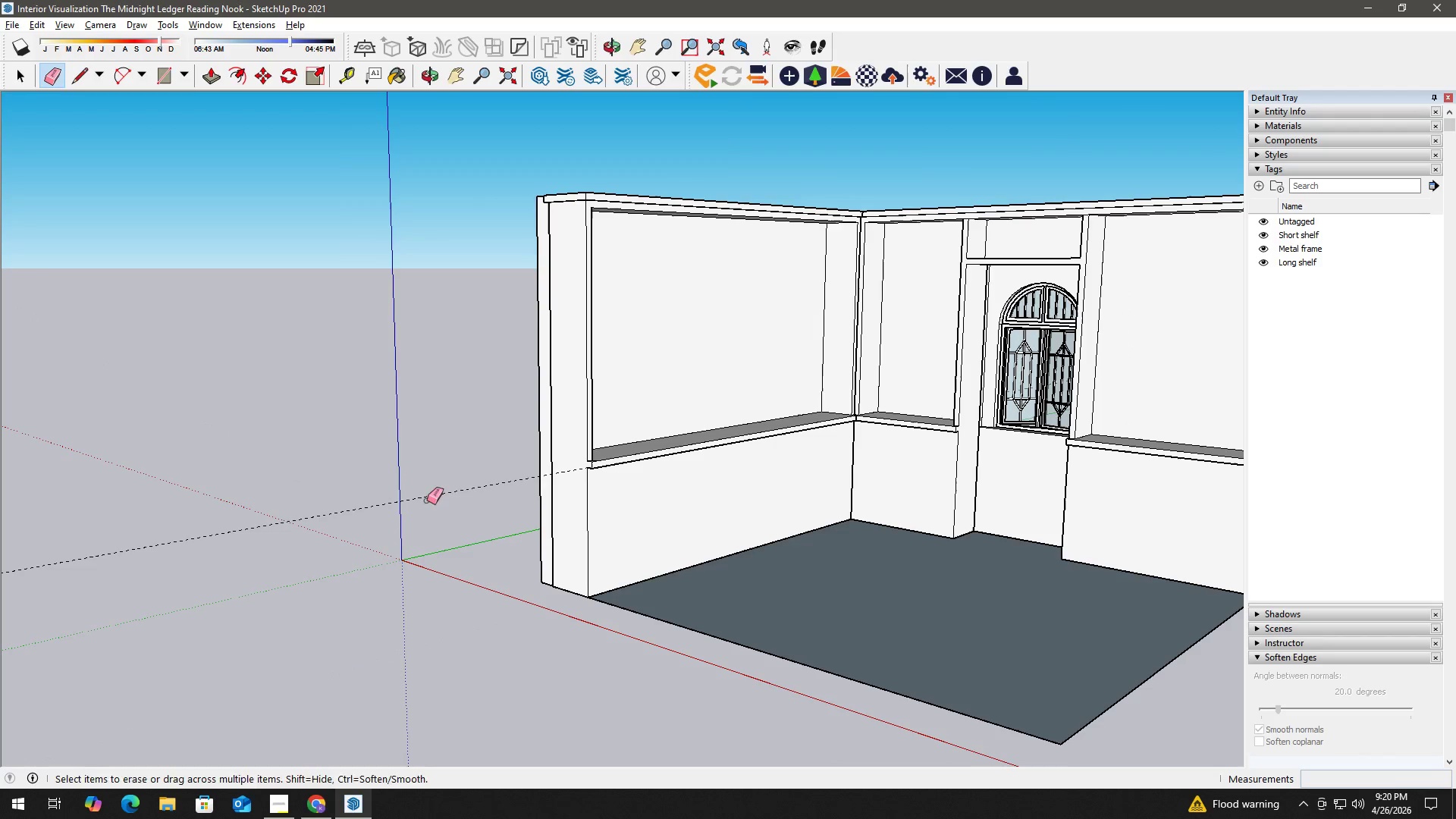 
key(Space)
 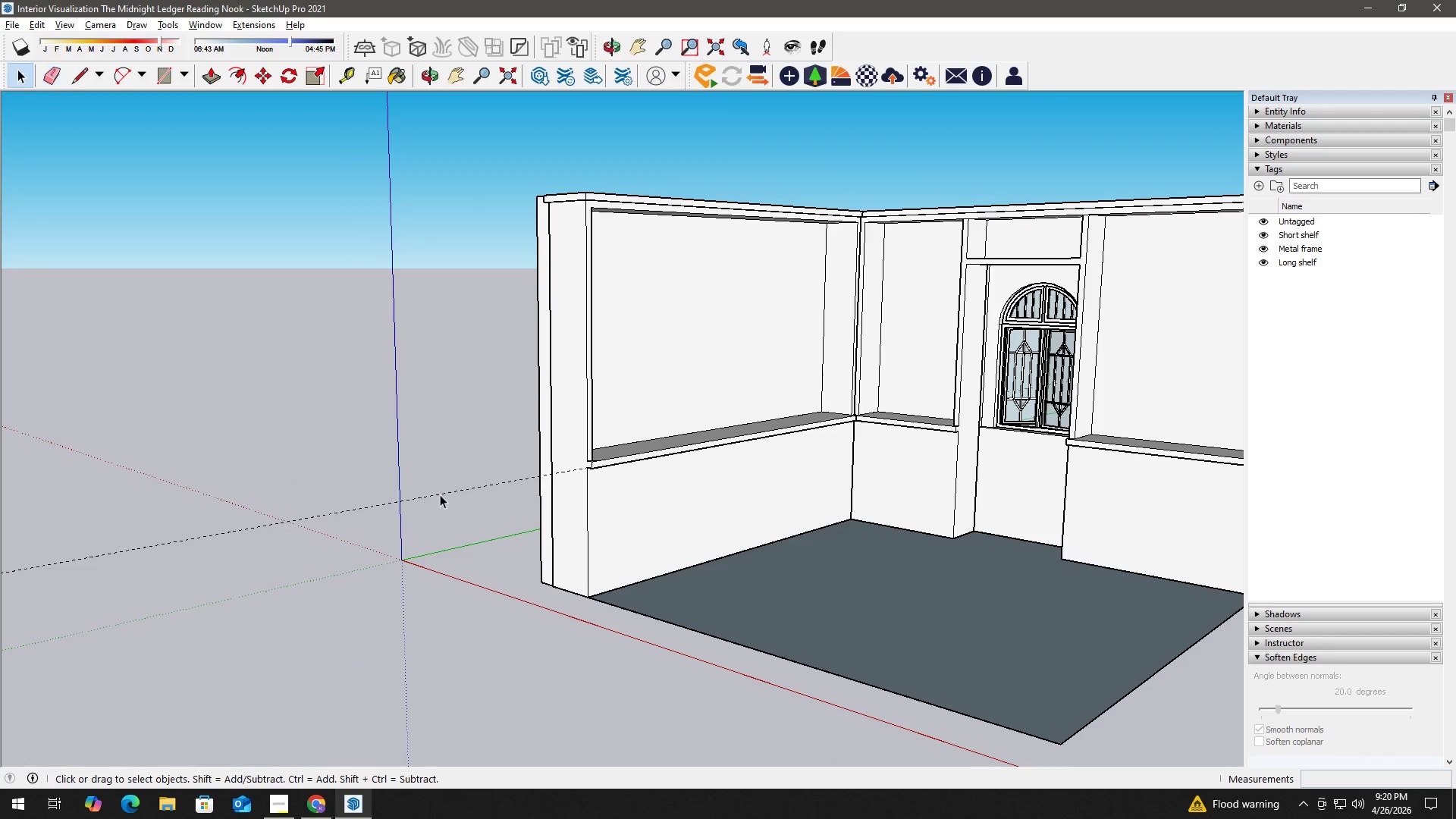 
left_click([440, 494])
 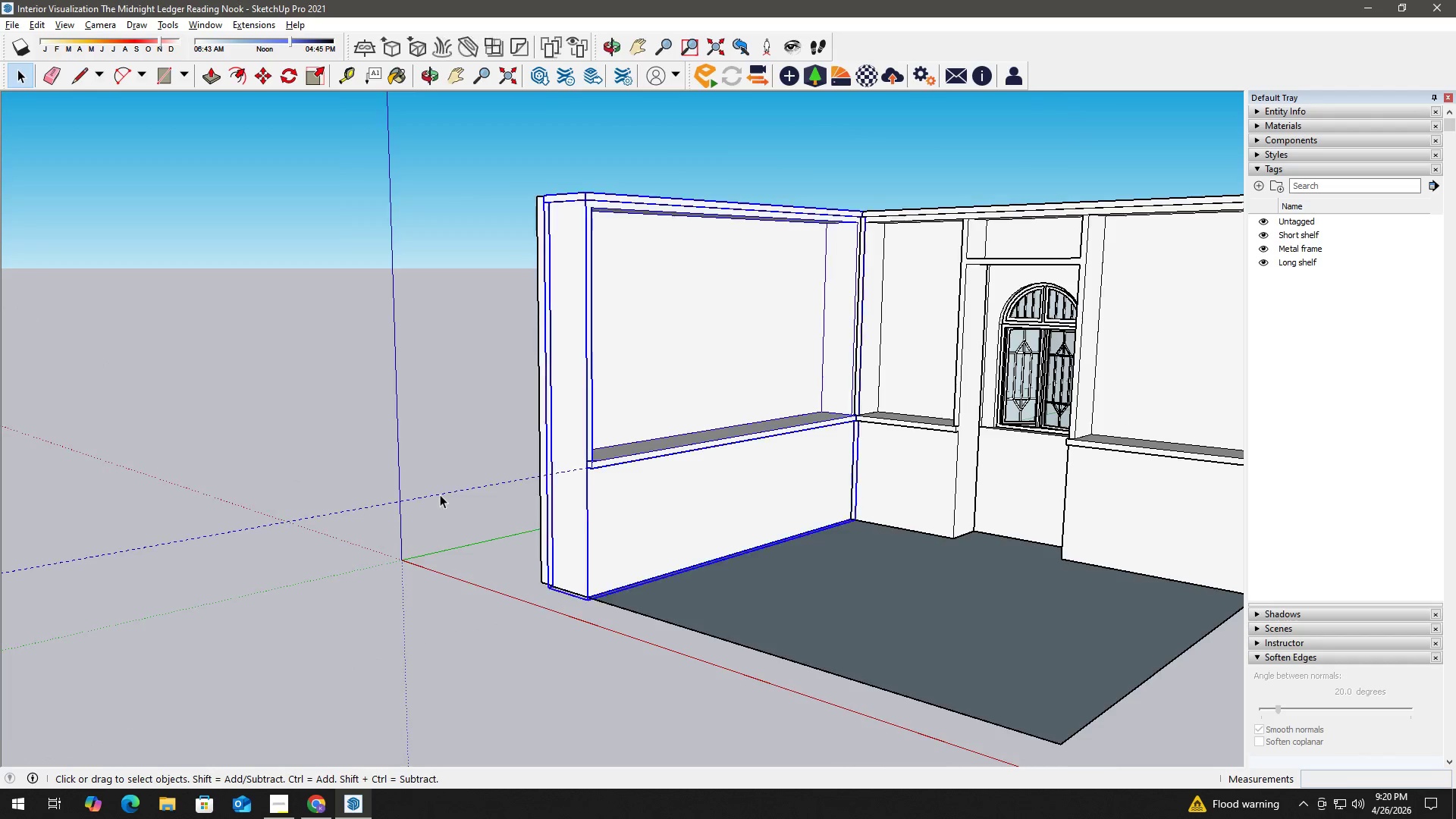 
double_click([440, 494])
 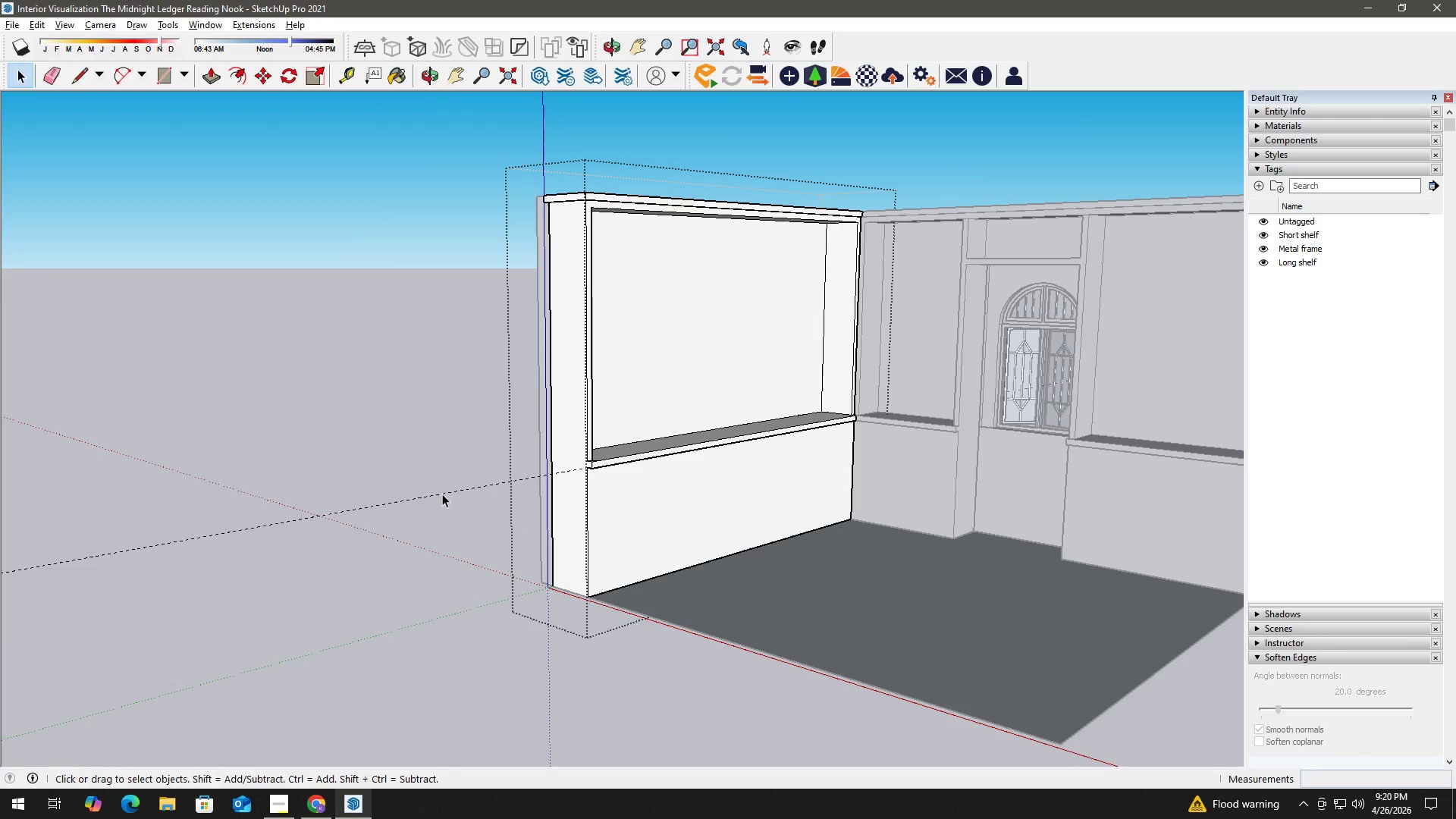 
key(E)
 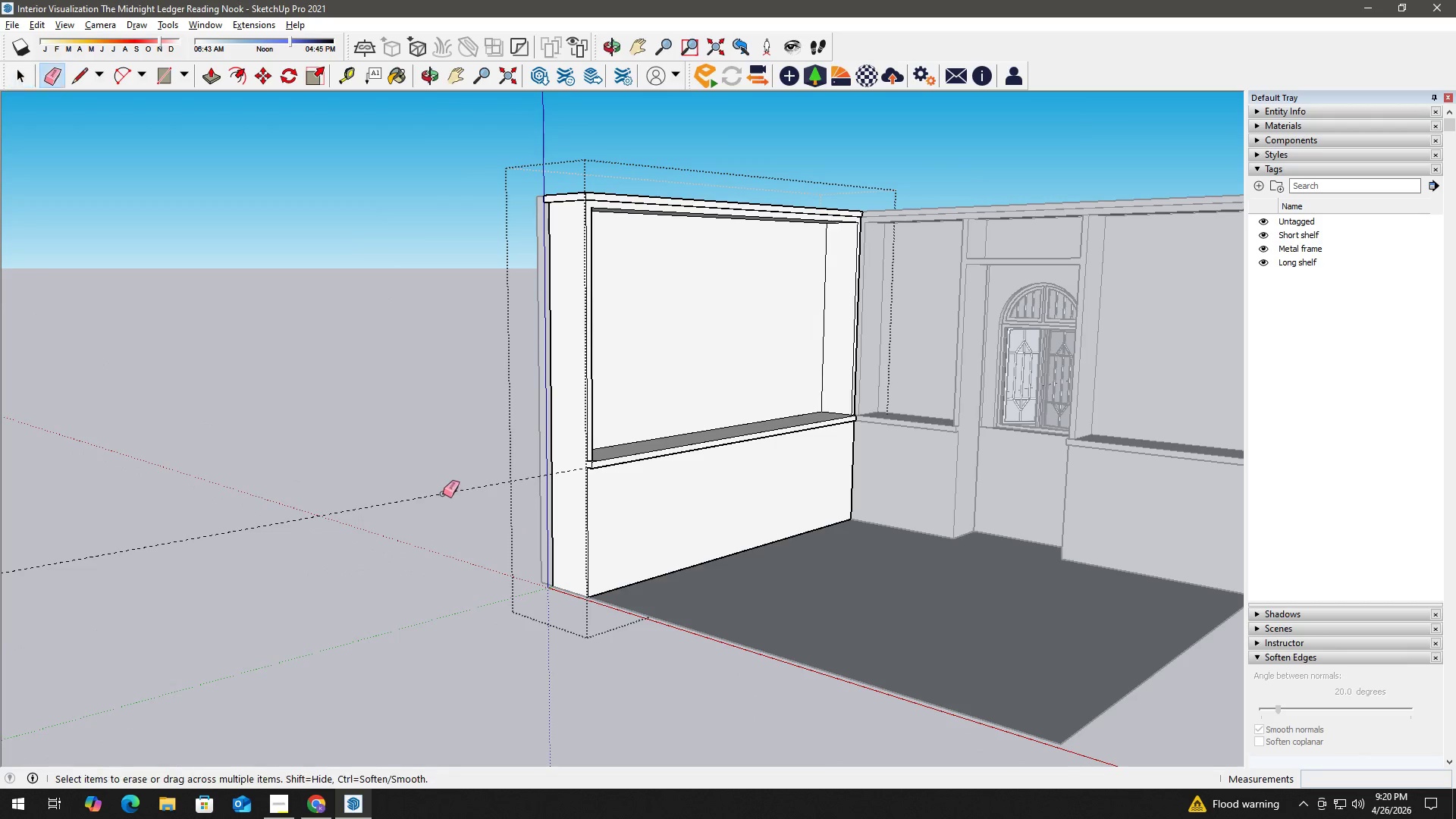 
left_click_drag(start_coordinate=[443, 494], to_coordinate=[444, 480])
 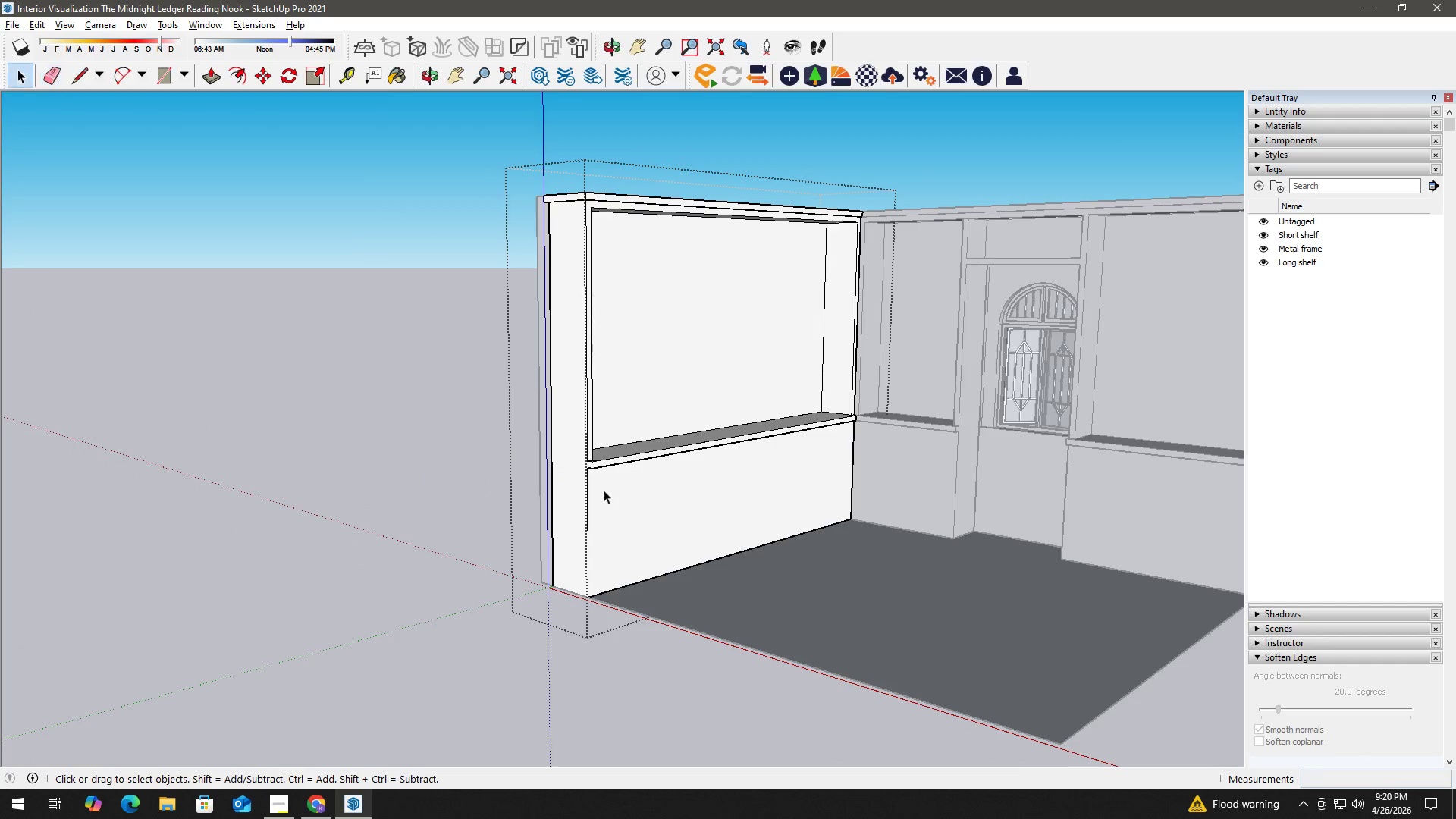 
key(Escape)
 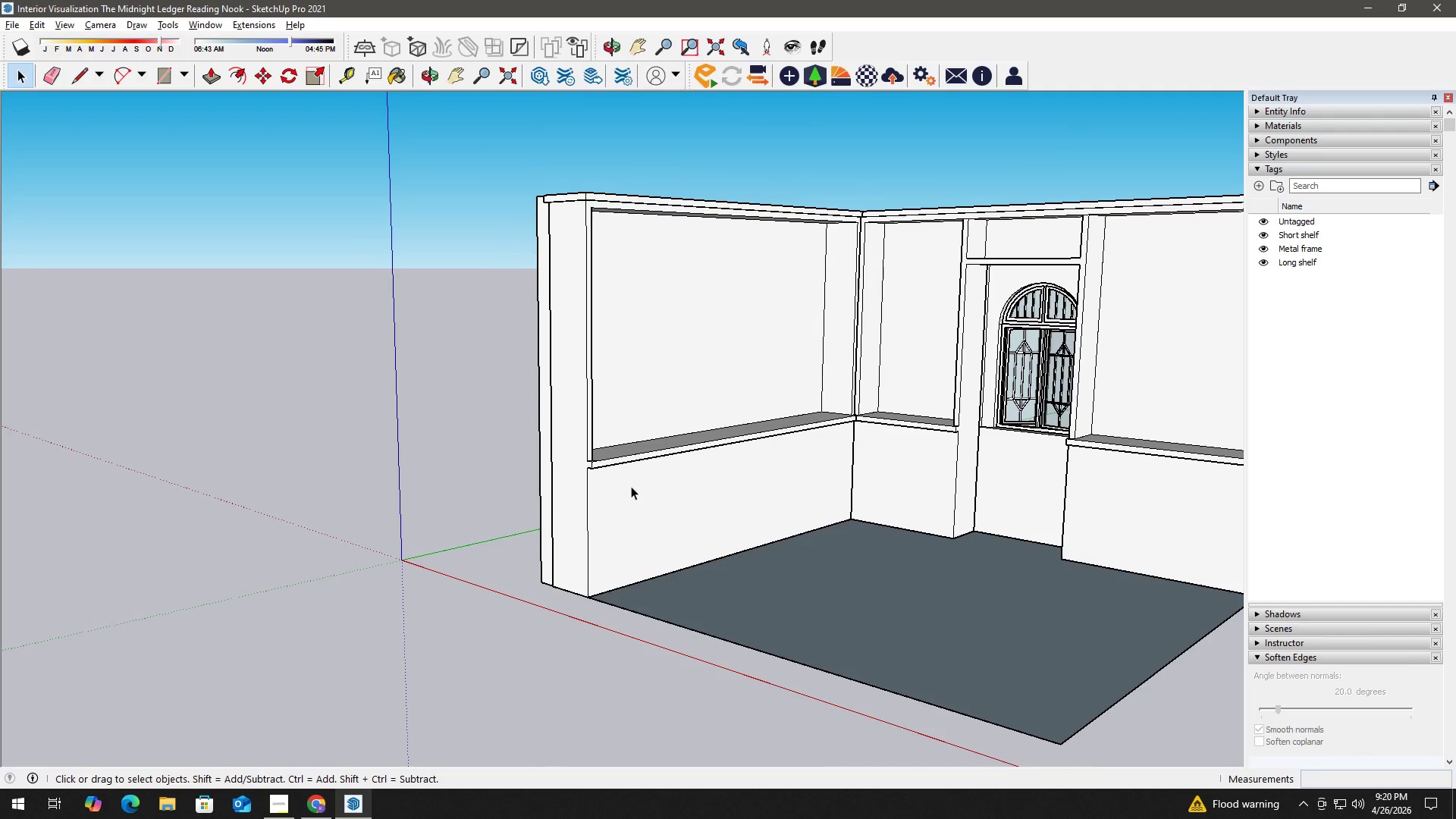 
key(Escape)
 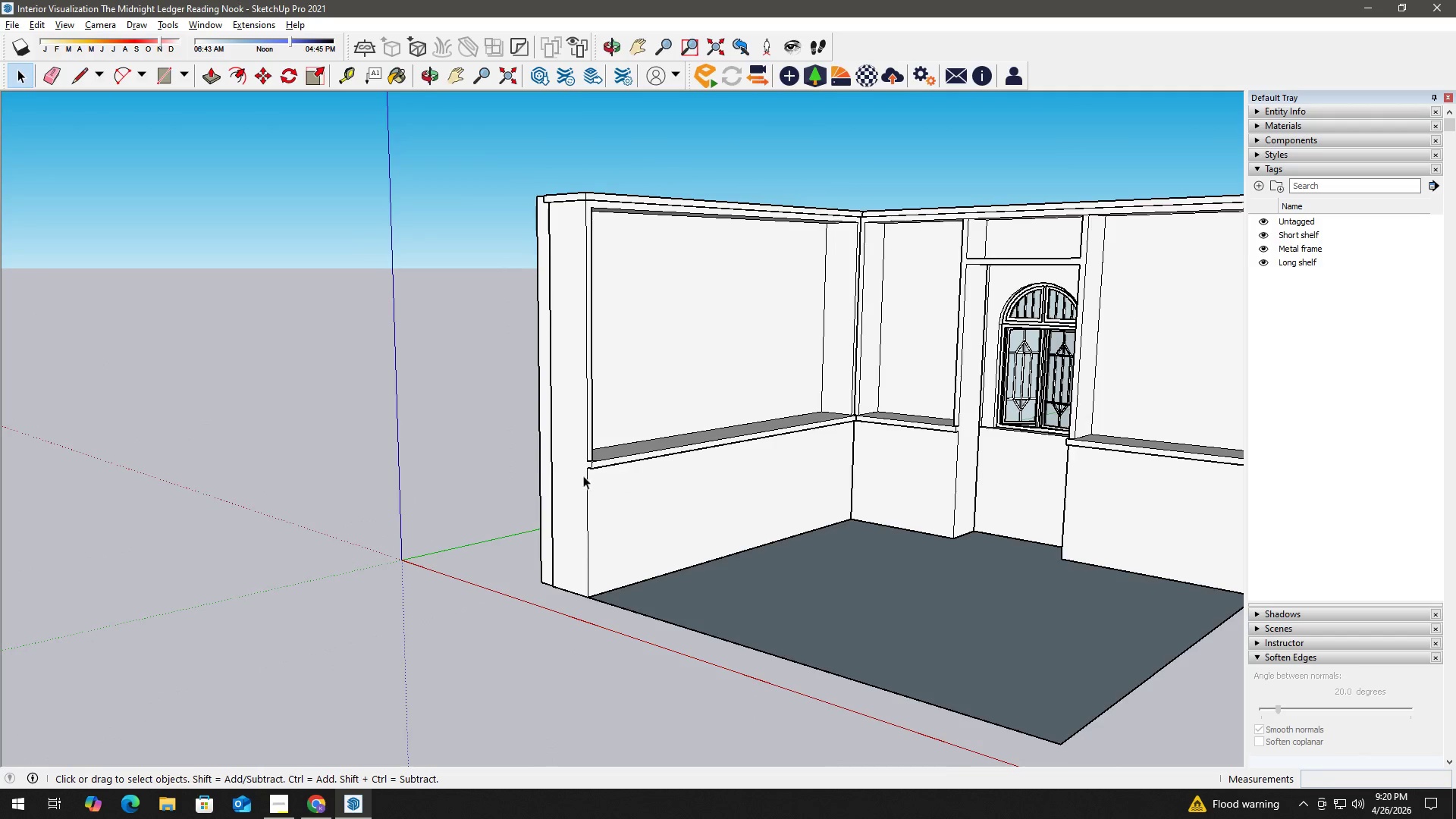 
scroll: coordinate [645, 459], scroll_direction: up, amount: 4.0
 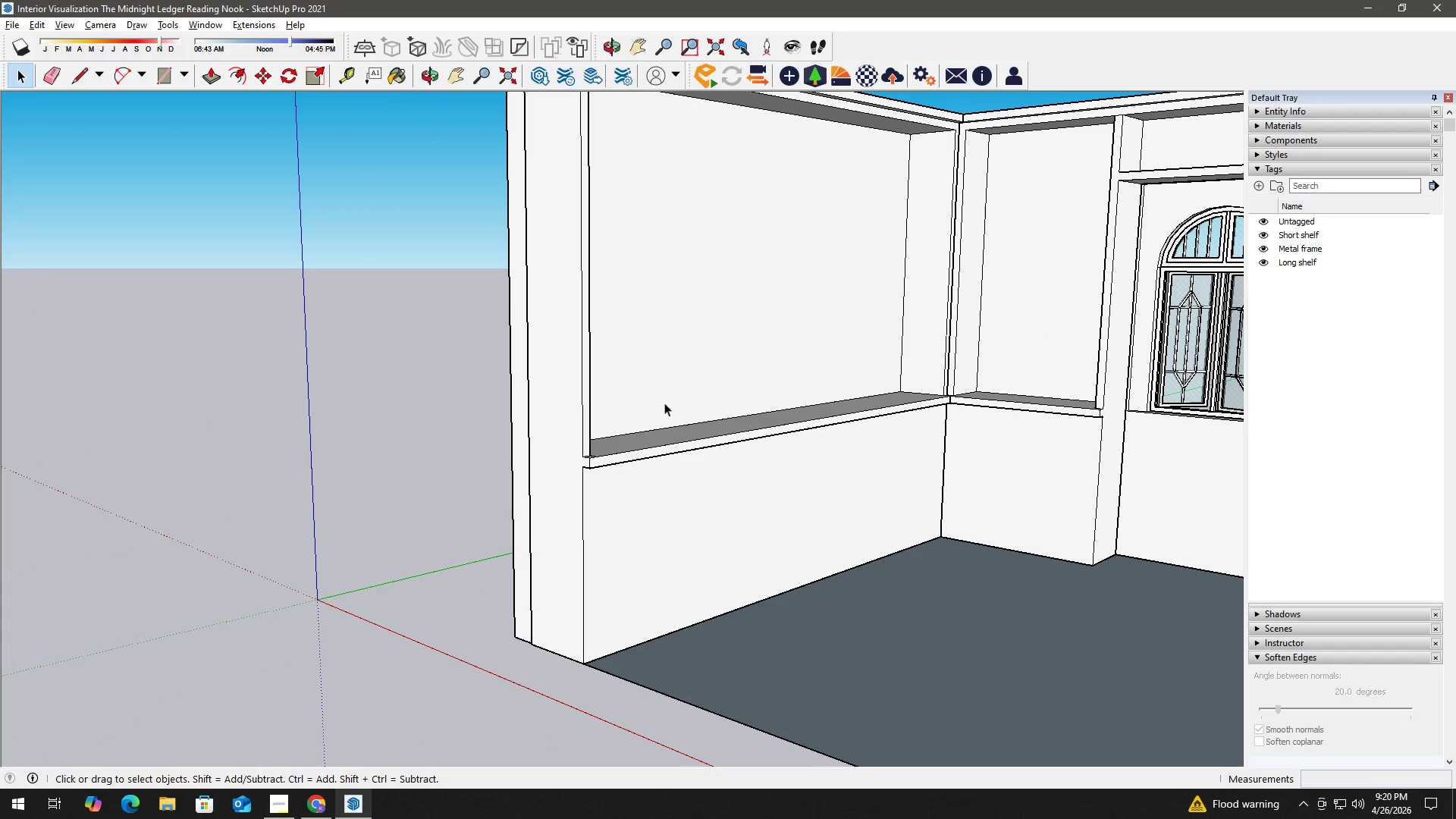 
scroll: coordinate [676, 314], scroll_direction: down, amount: 2.0
 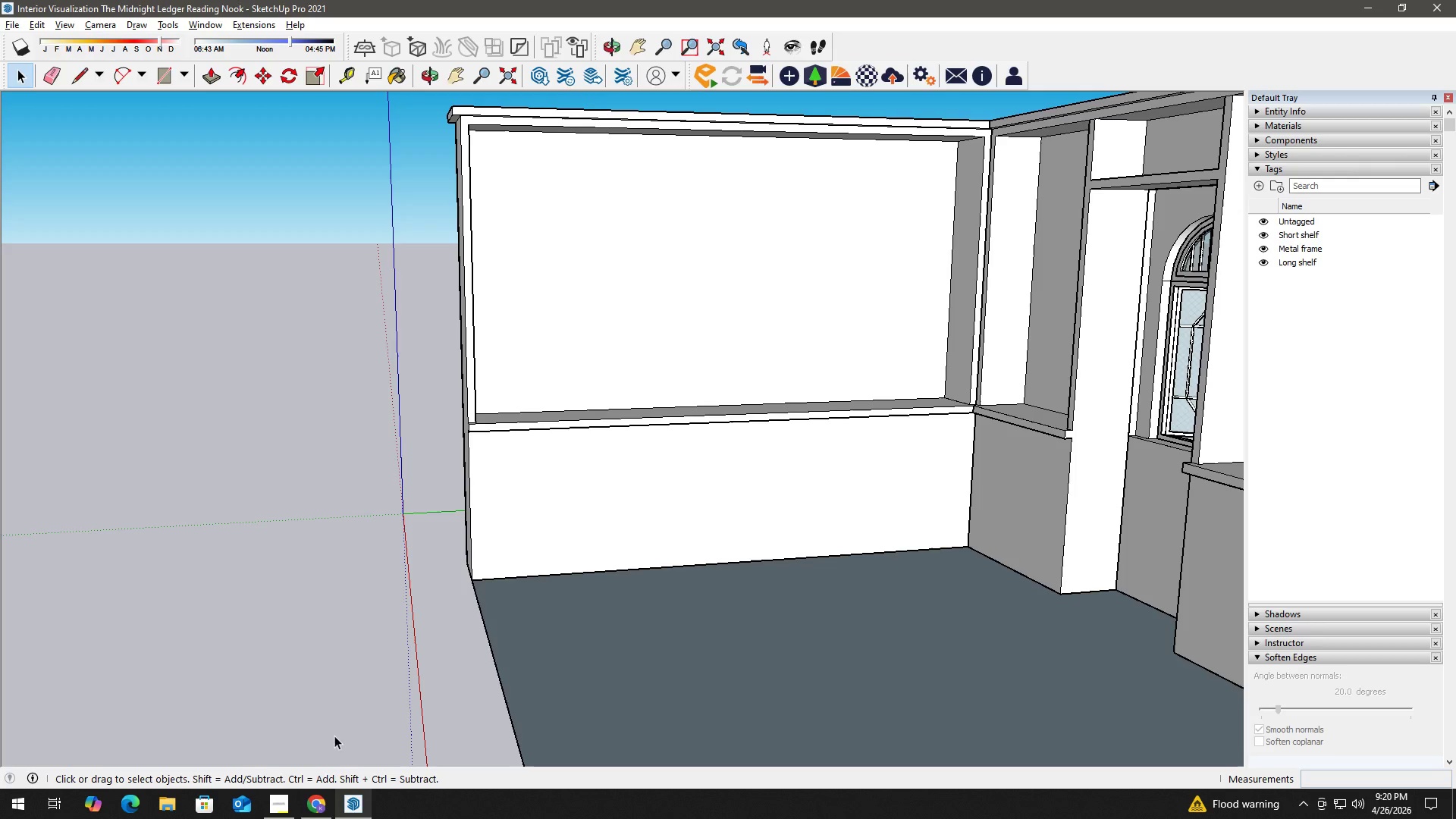 
left_click([284, 802])